 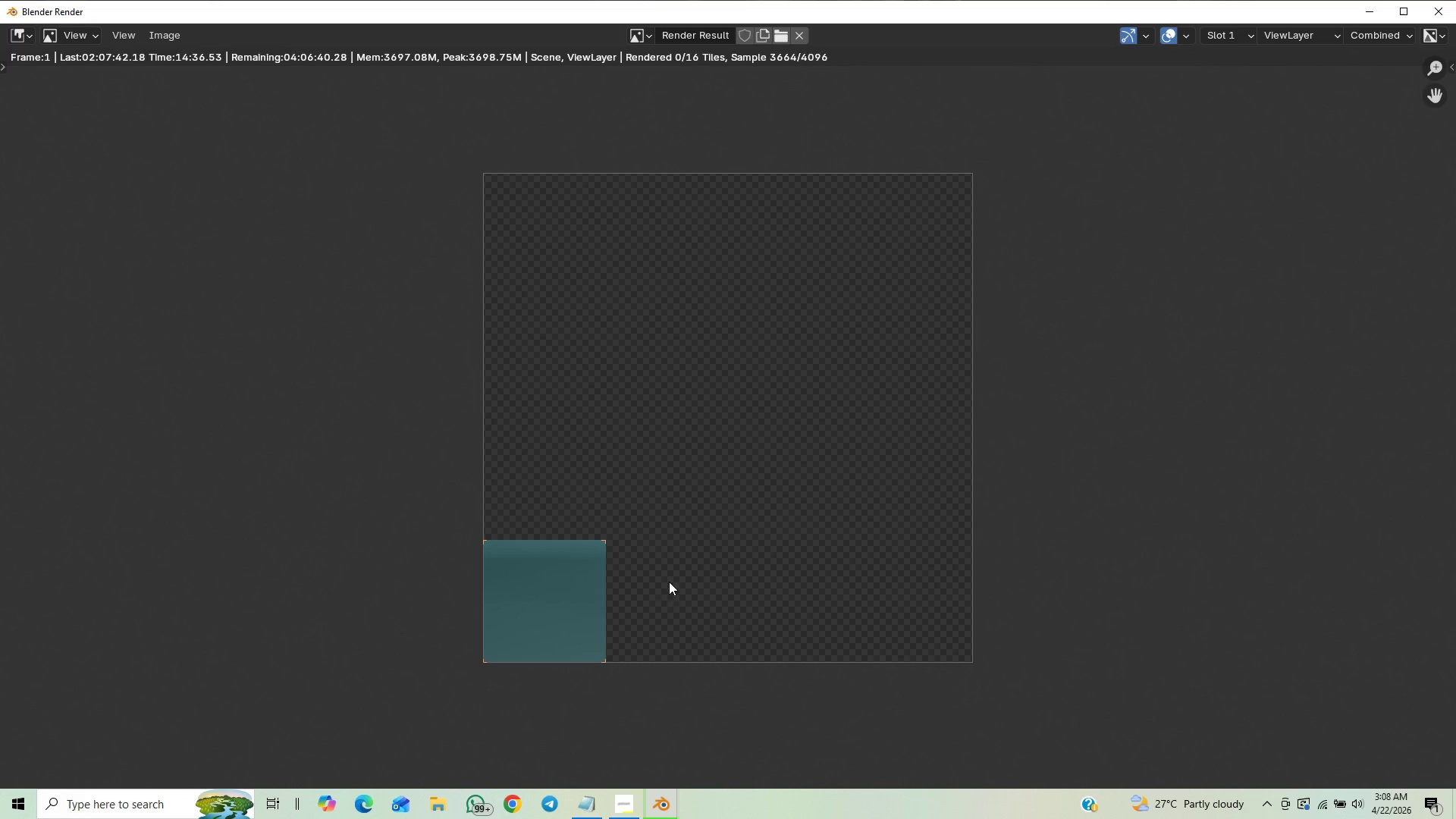 
left_click([1148, 58])
 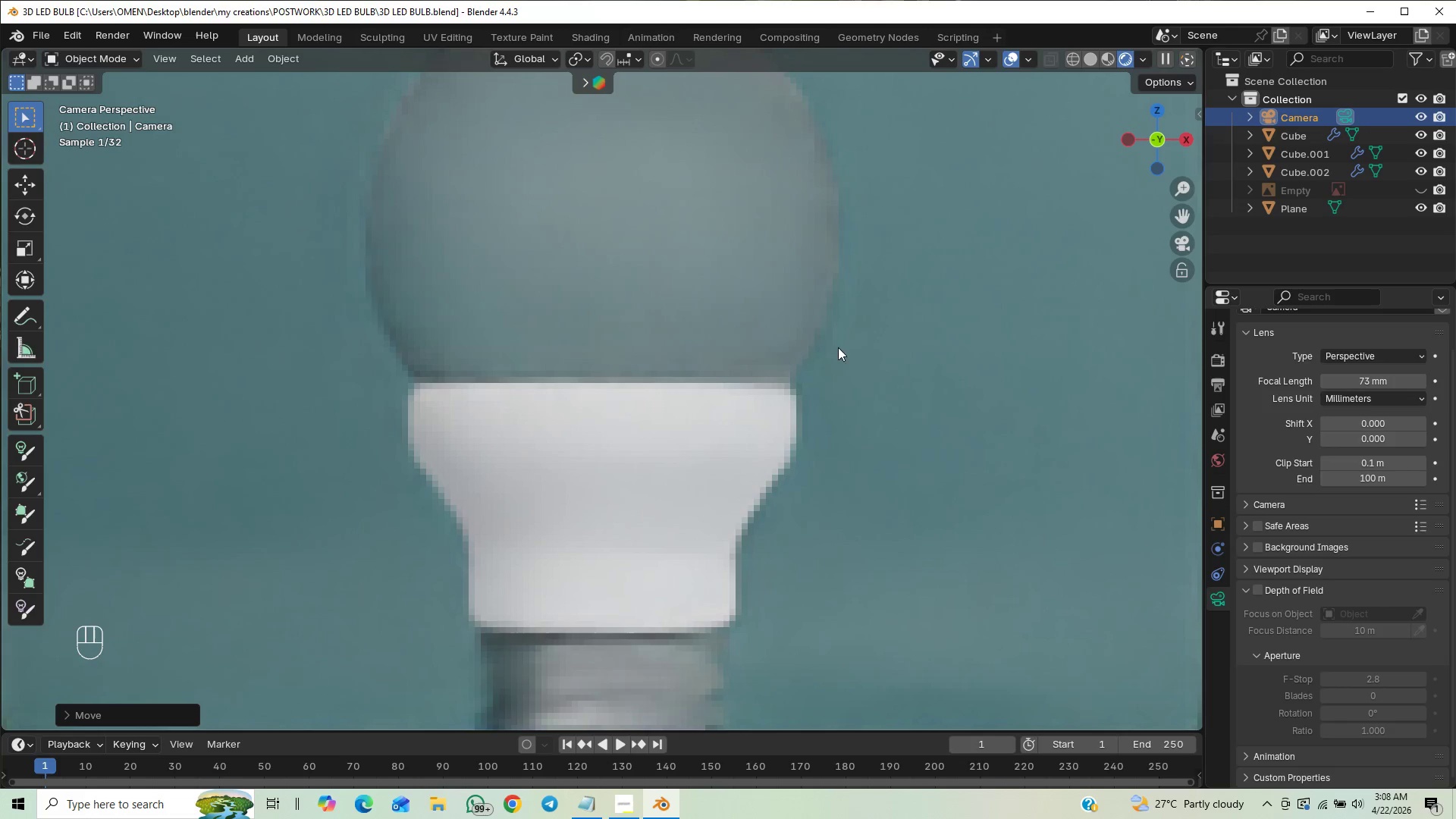 
scroll: coordinate [886, 369], scroll_direction: down, amount: 2.0
 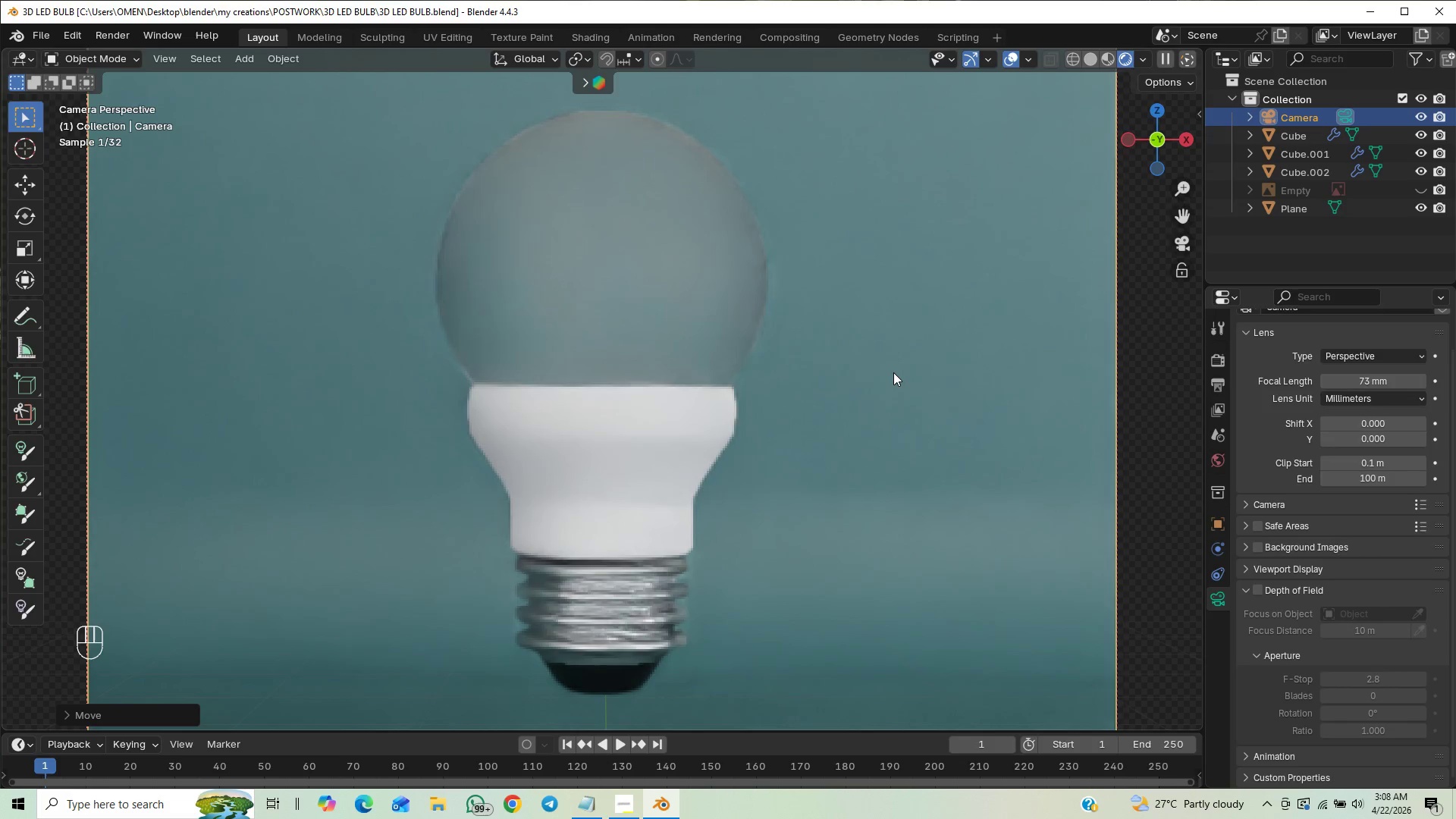 
left_click([893, 372])
 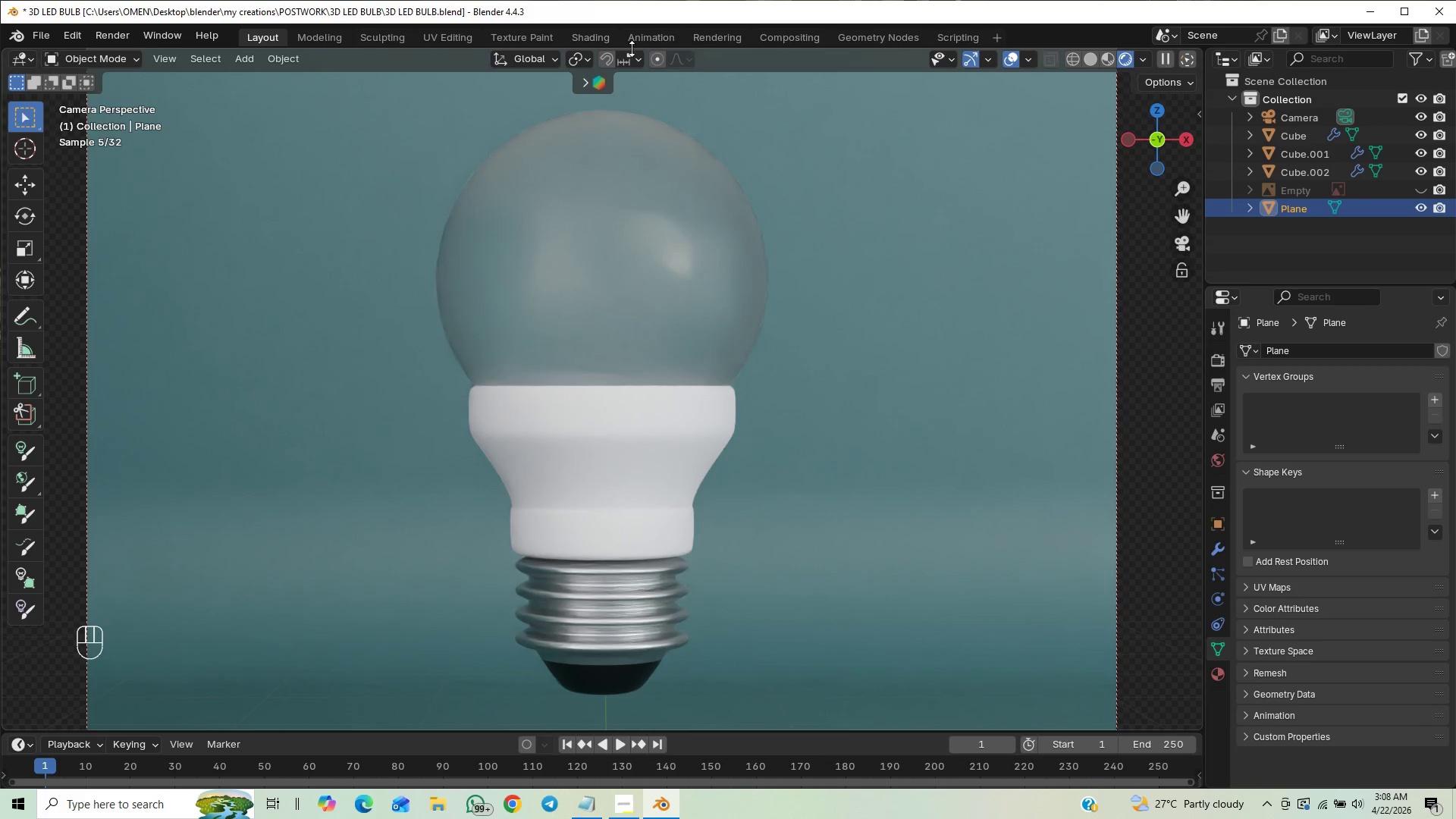 
left_click([597, 32])
 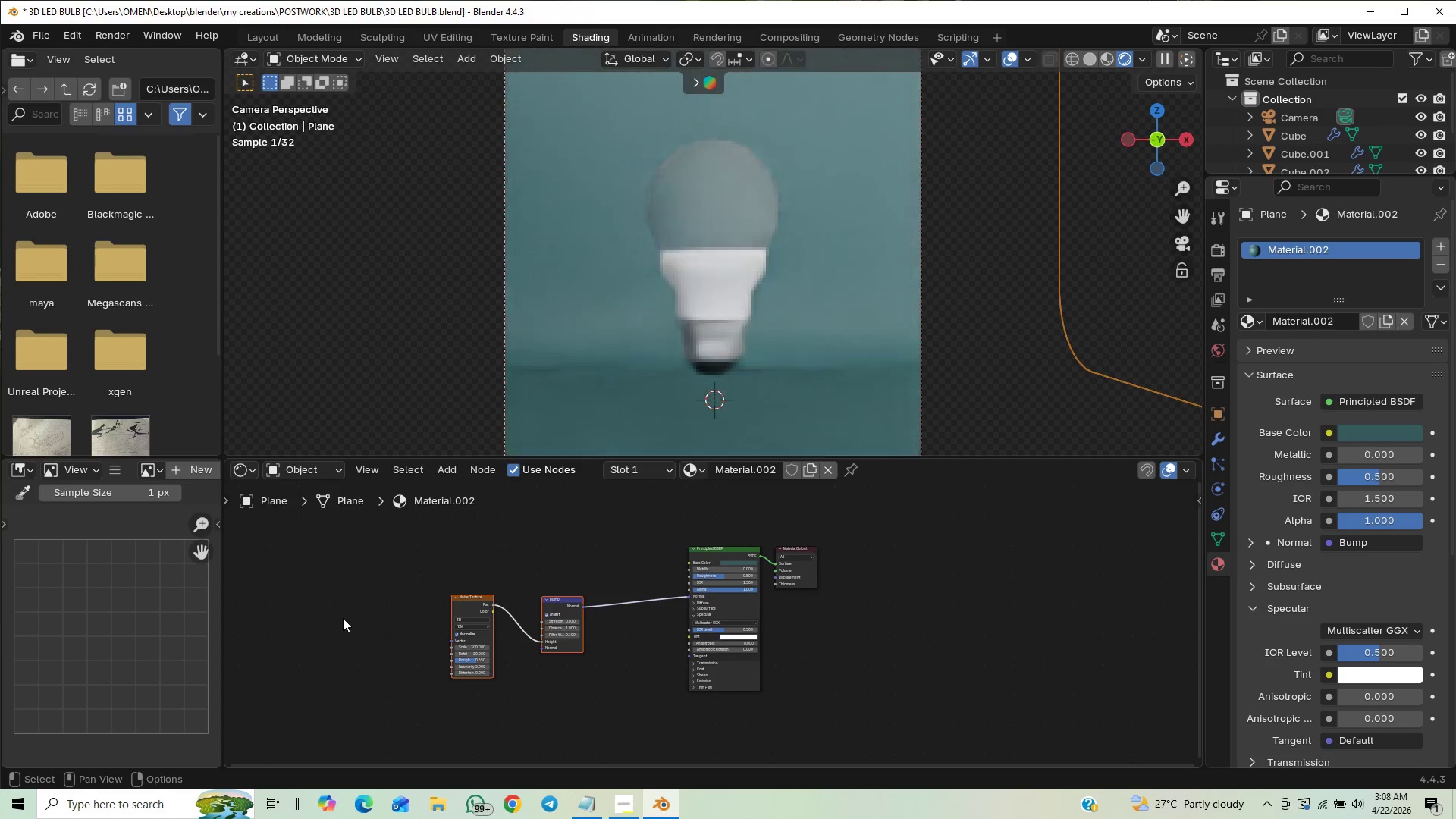 
left_click_drag(start_coordinate=[388, 580], to_coordinate=[624, 680])
 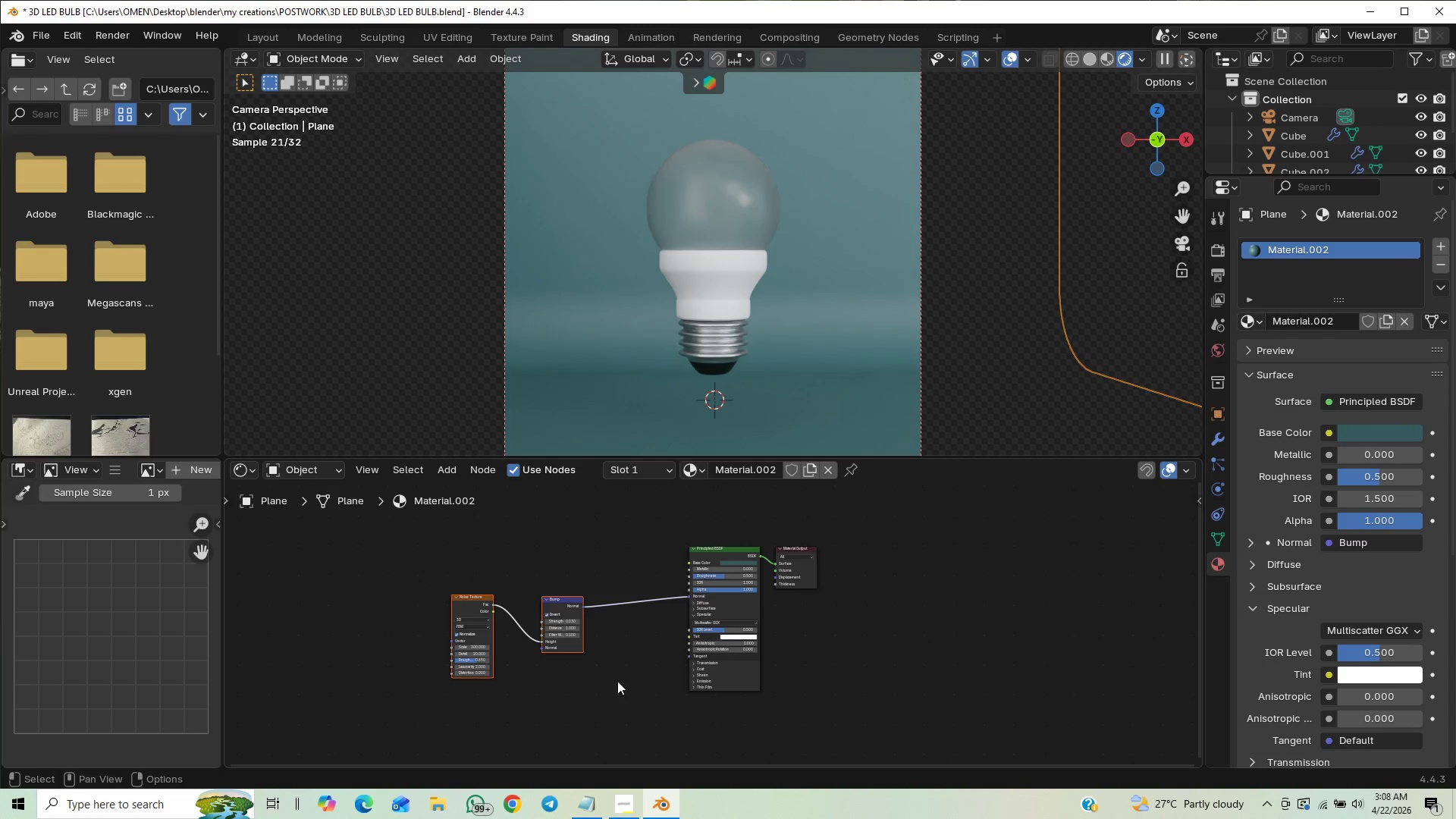 
key(Delete)
 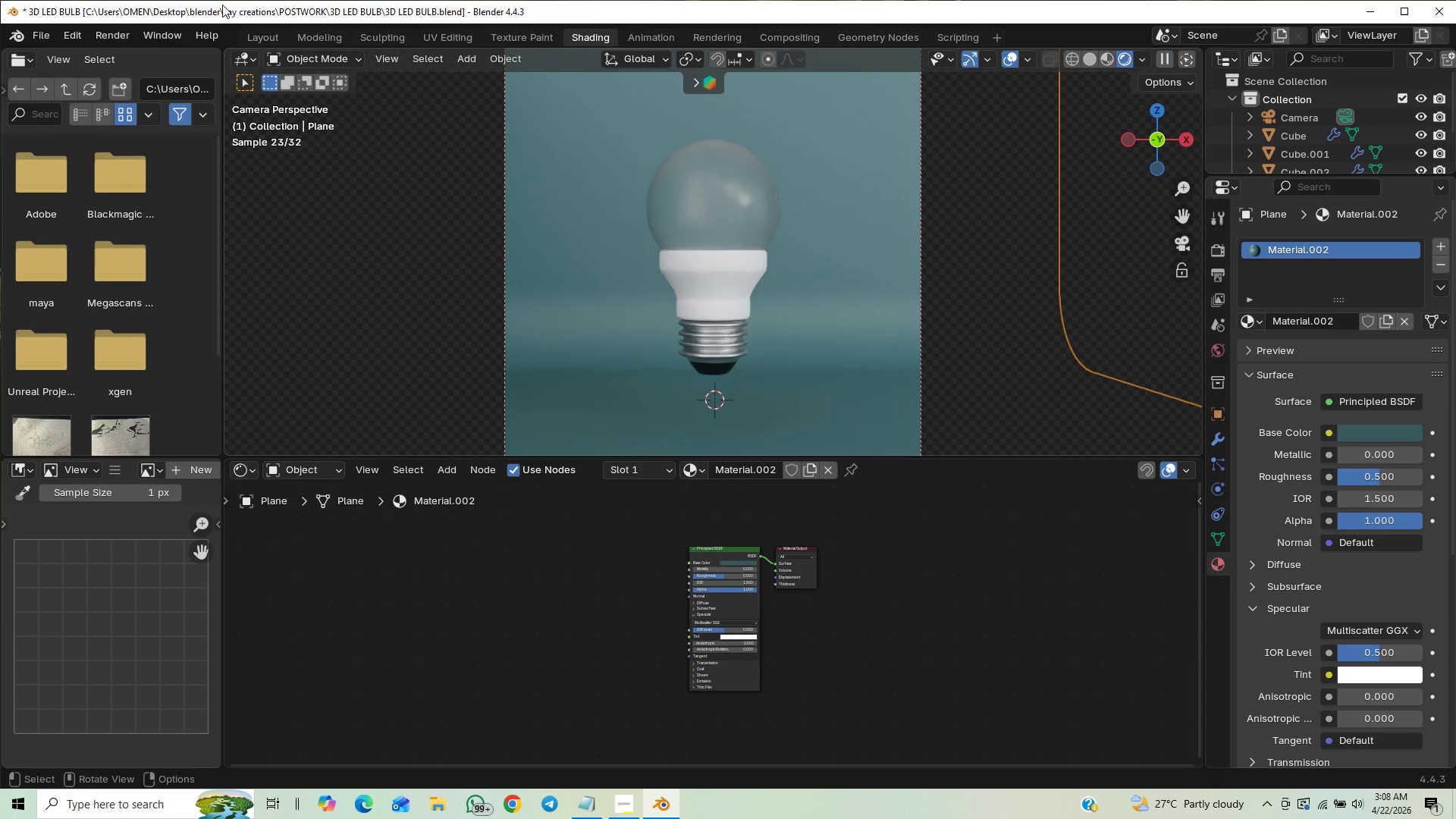 
left_click([256, 37])
 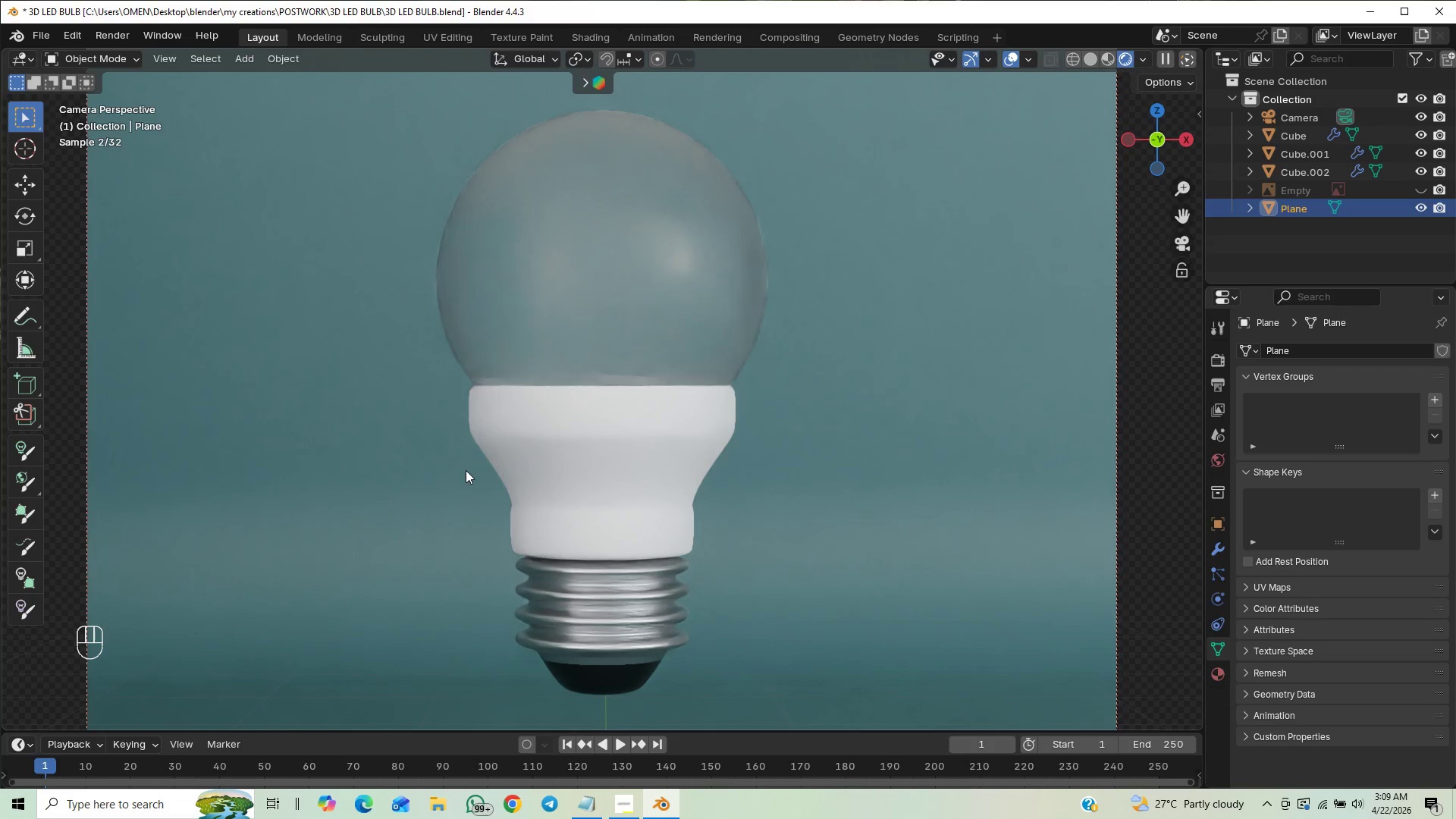 
key(Control+S)
 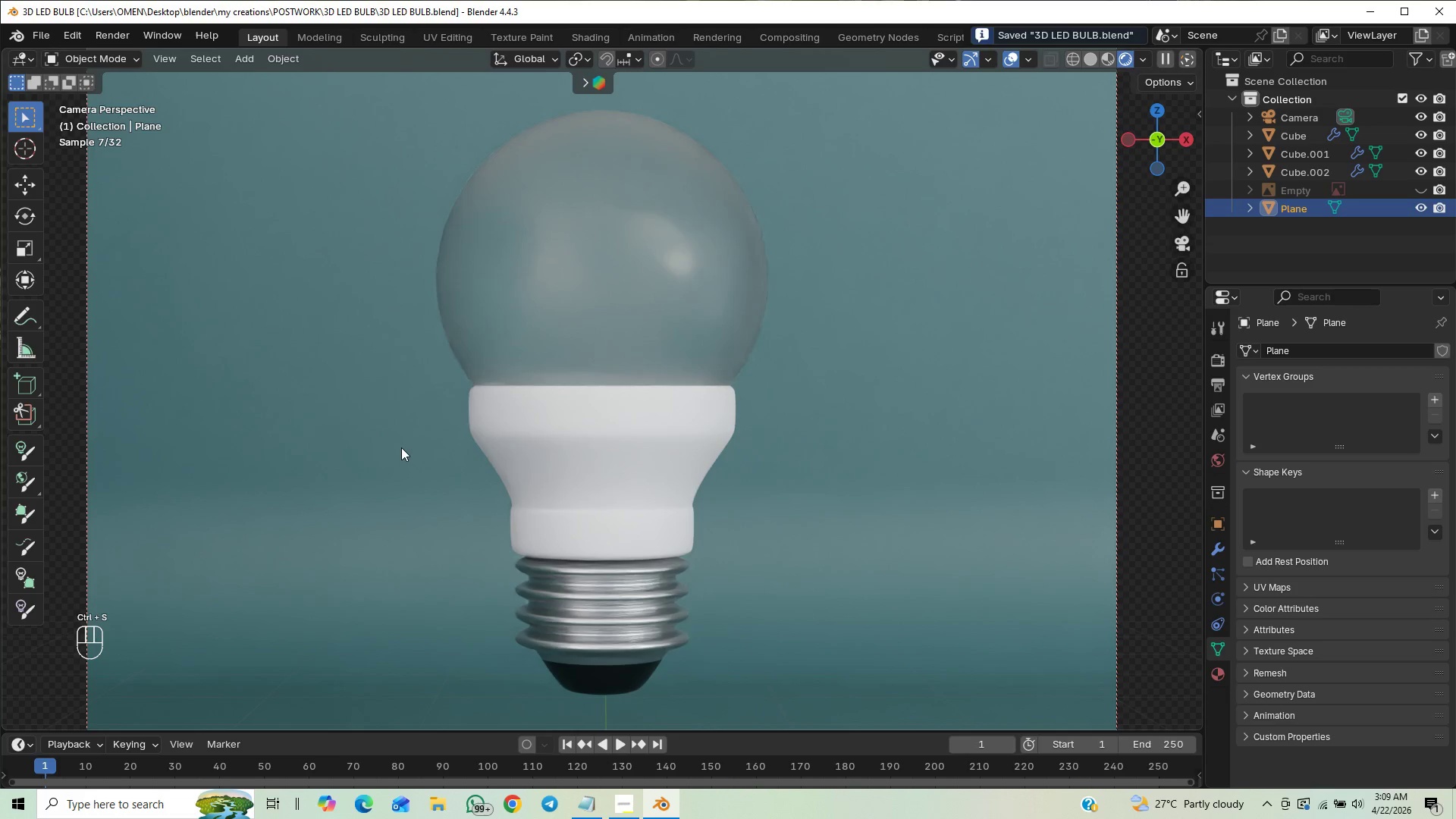 
scroll: coordinate [366, 412], scroll_direction: down, amount: 8.0
 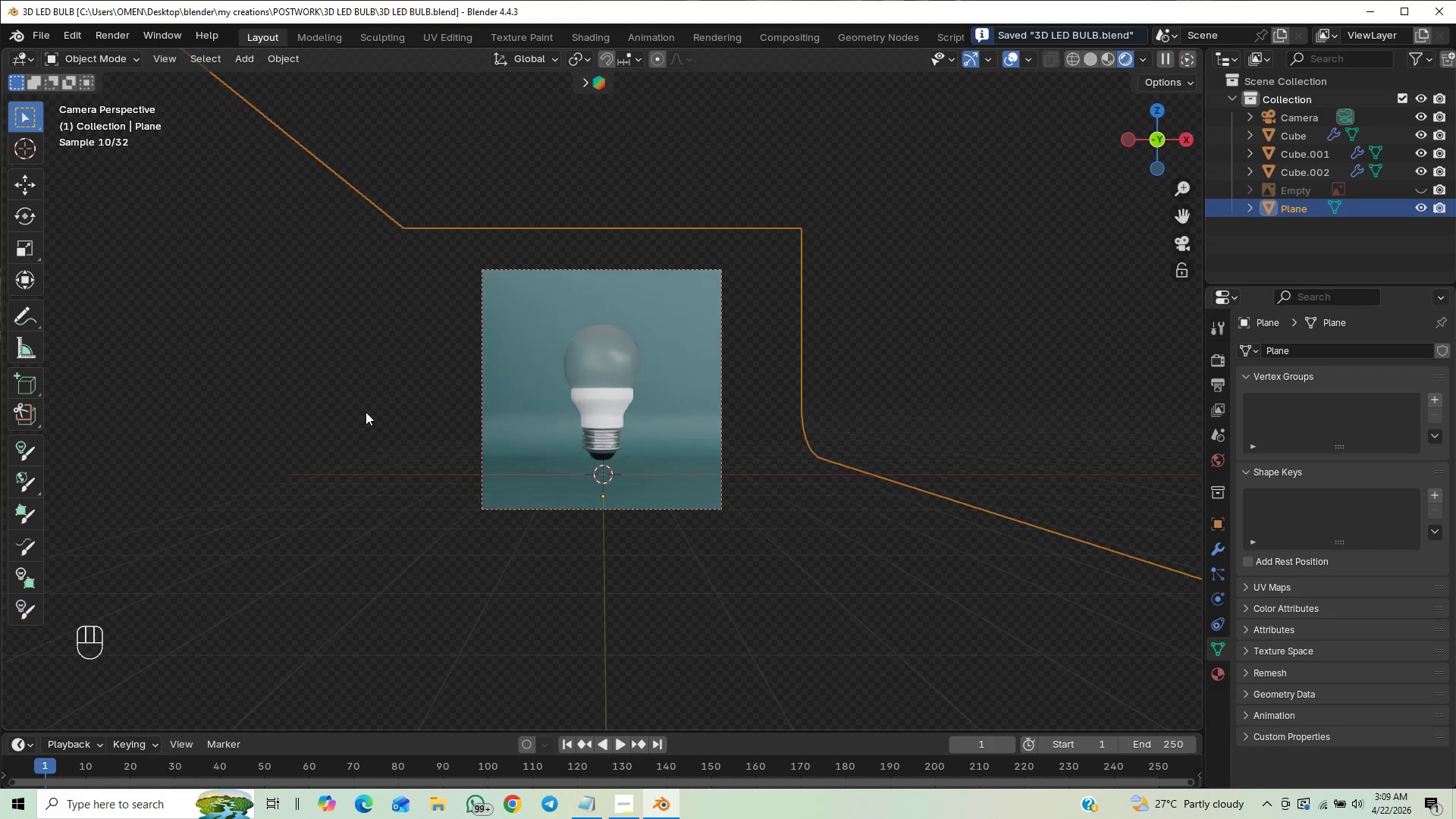 
scroll: coordinate [366, 412], scroll_direction: up, amount: 1.0
 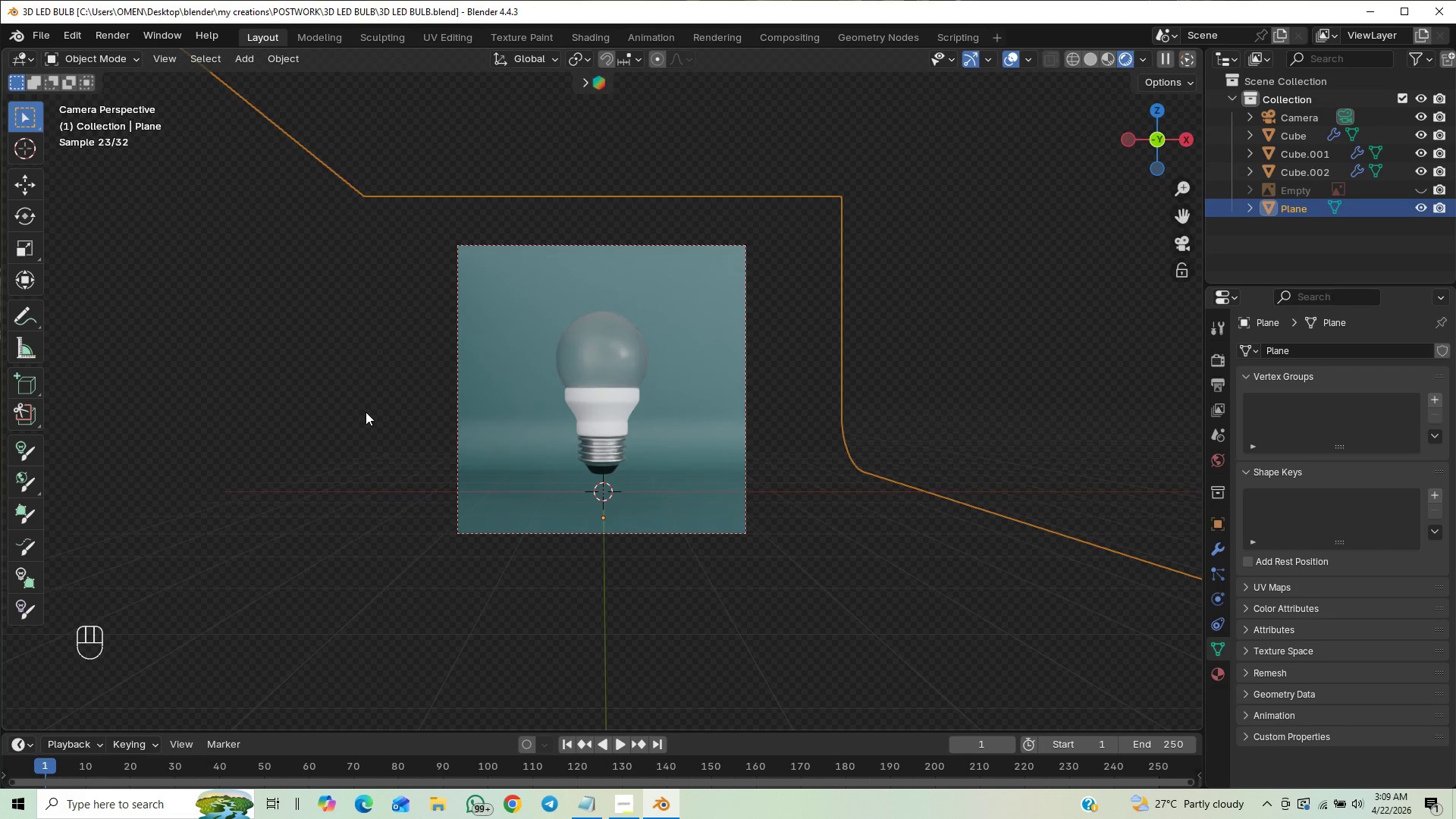 
key(F12)
 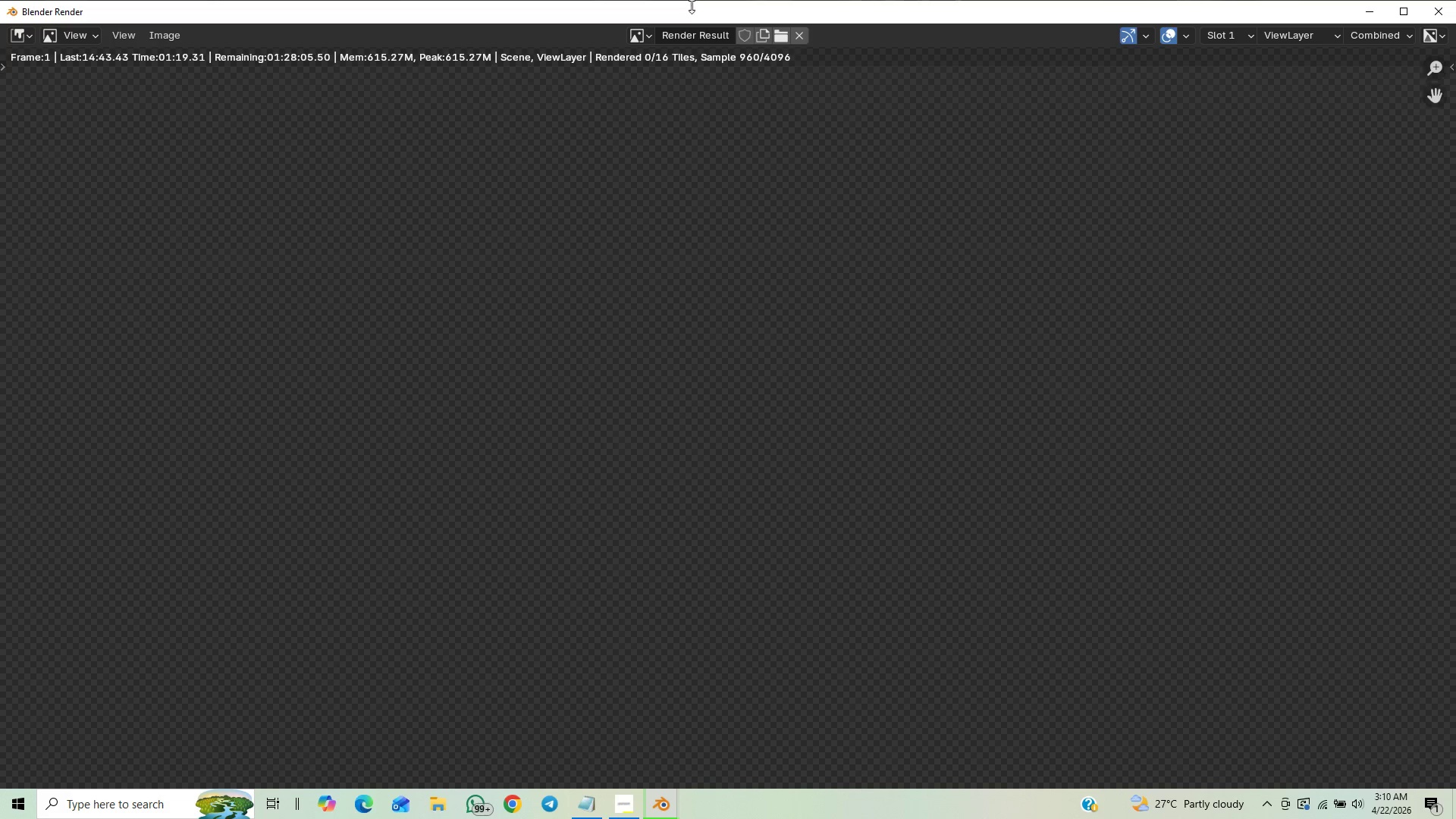 
wait(84.94)
 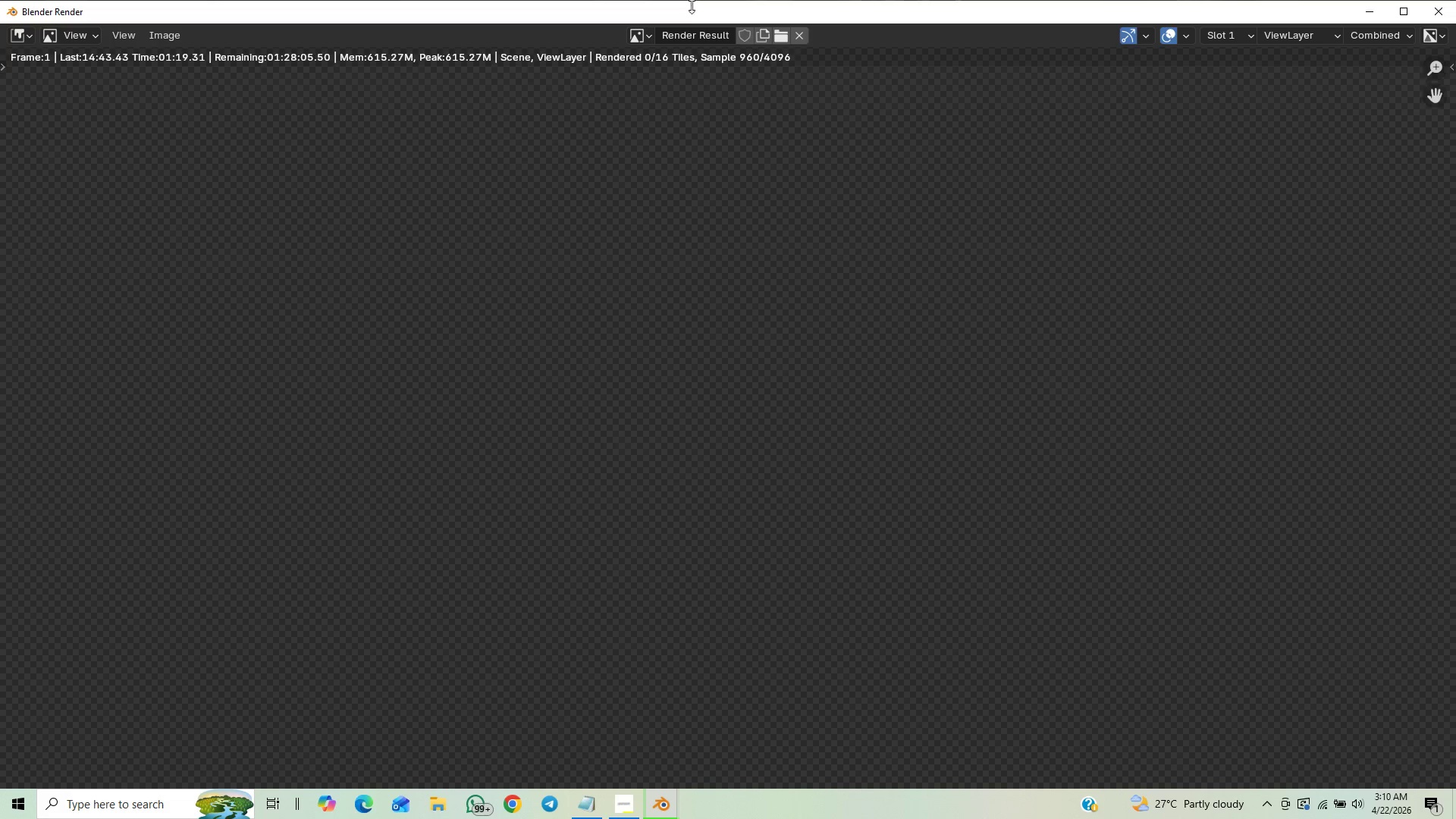 
mouse_move([285, 813])
 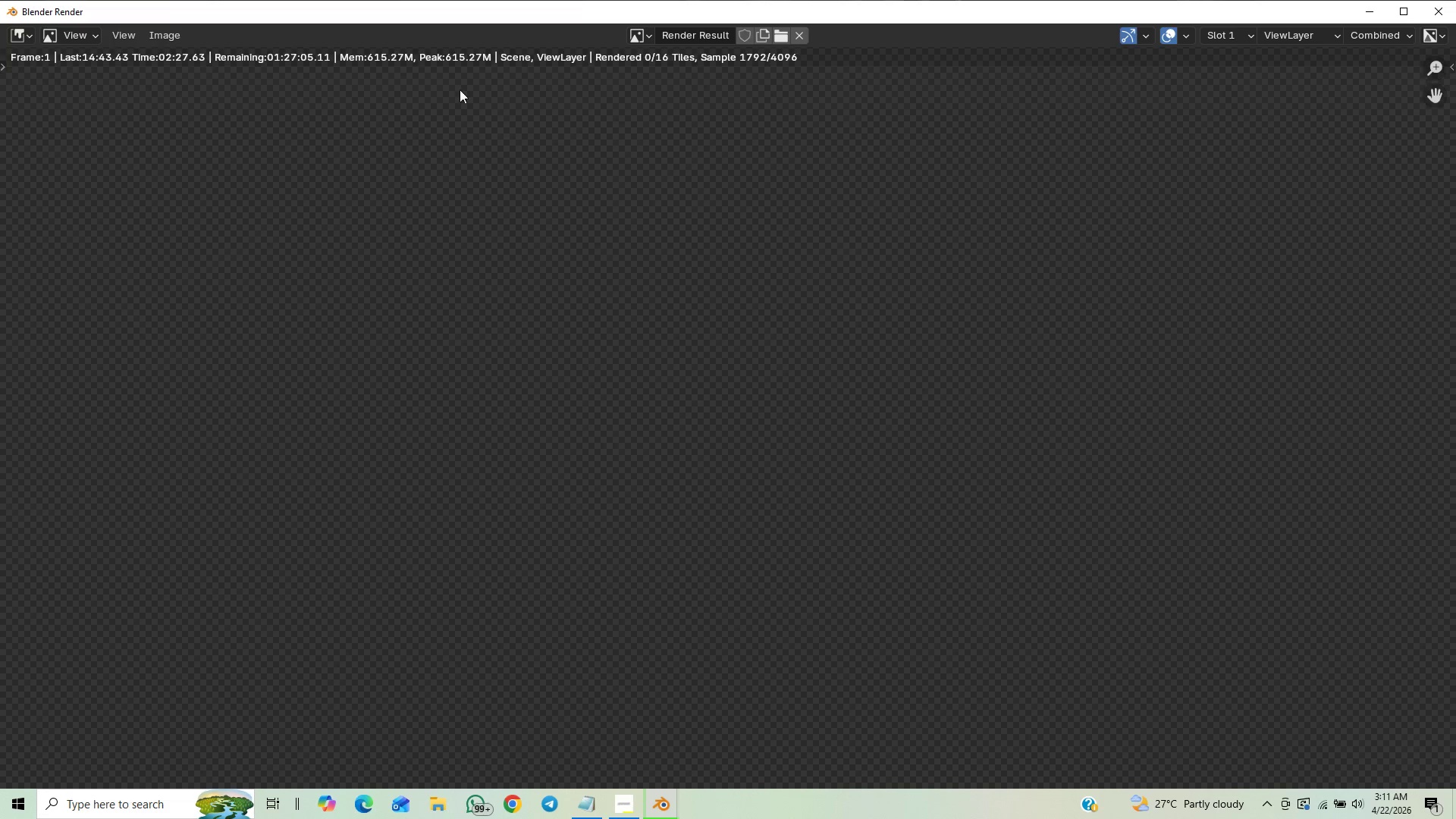 
wait(67.45)
 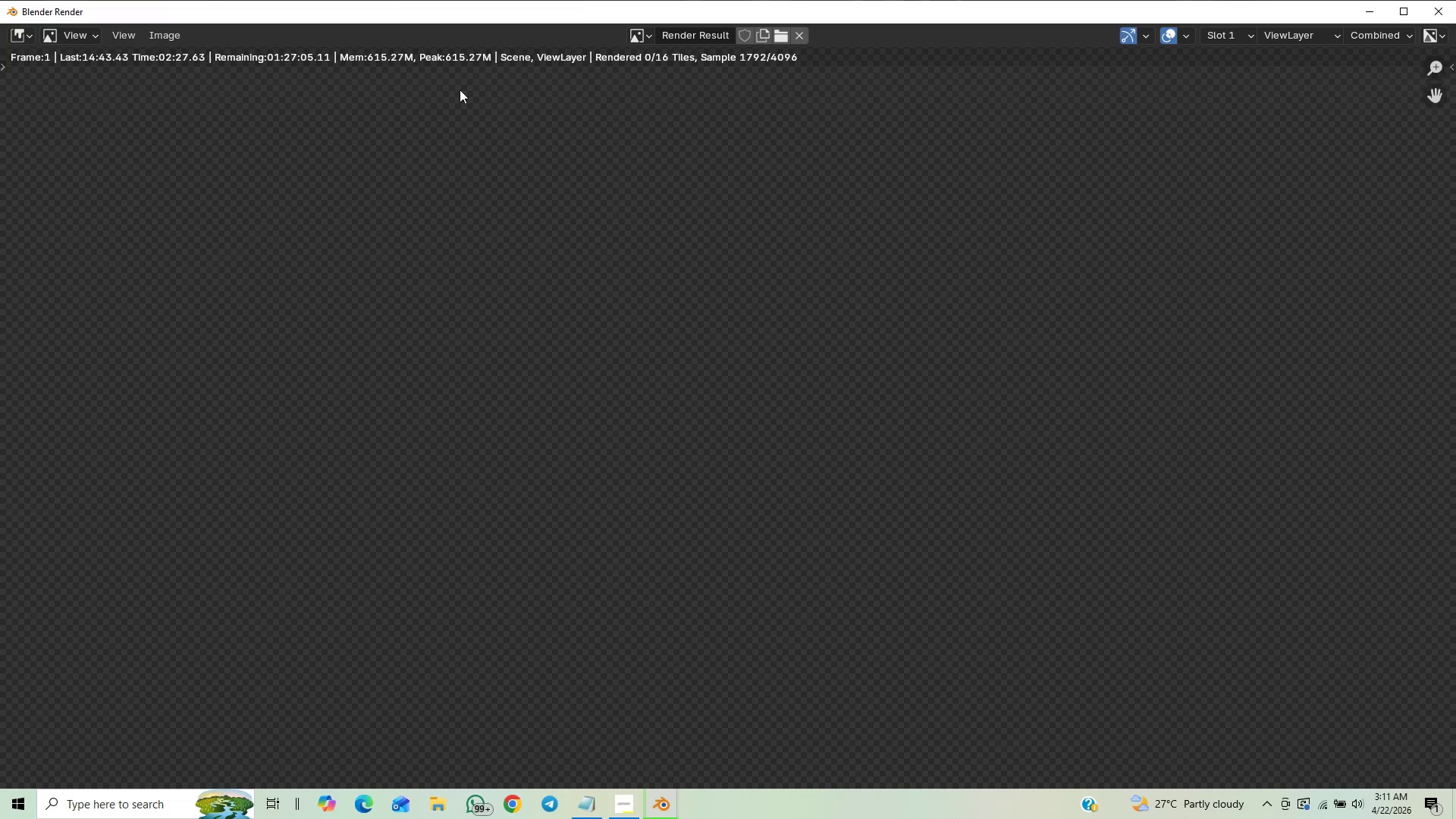 
mouse_move([337, 838])
 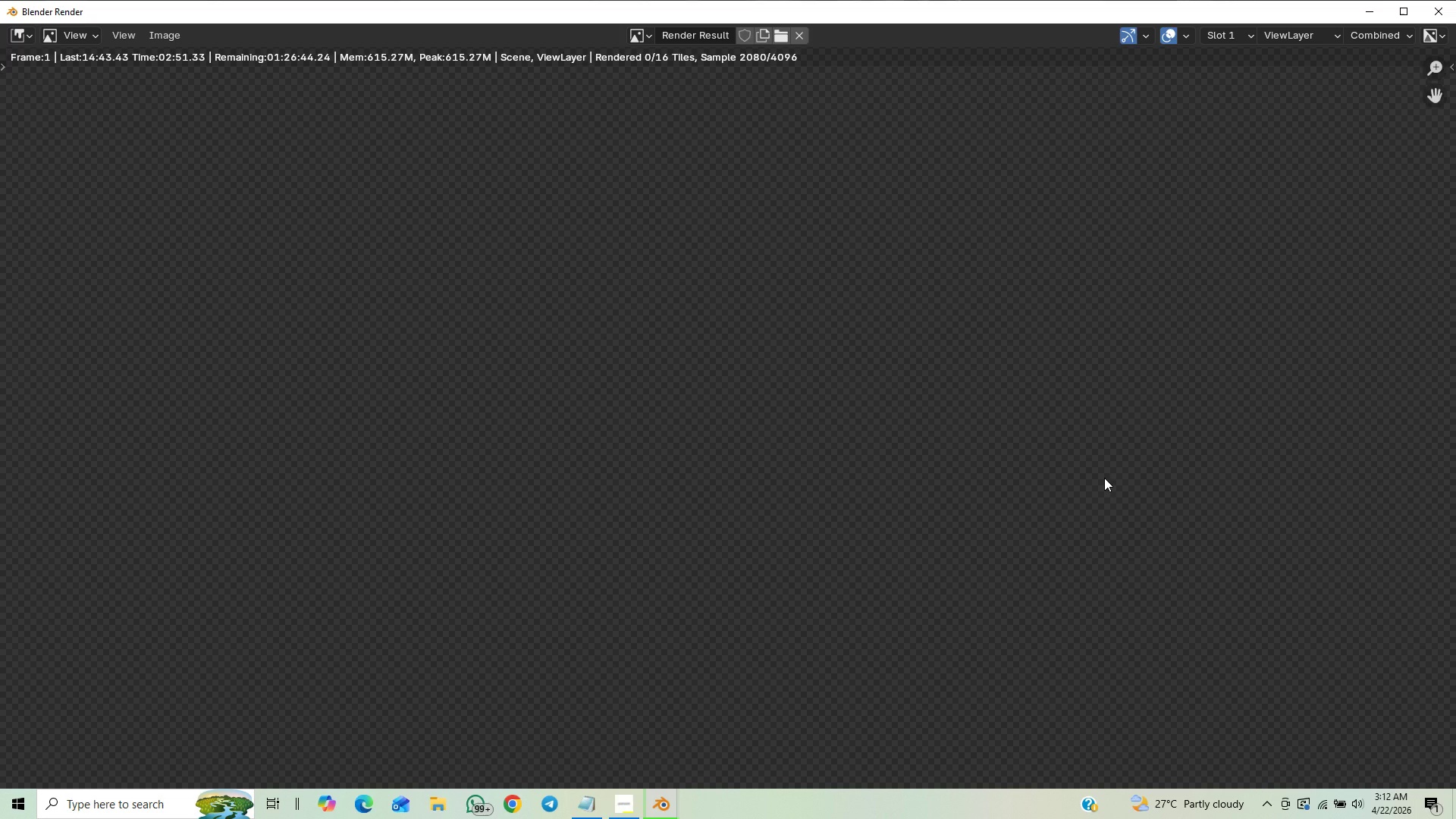 
wait(21.26)
 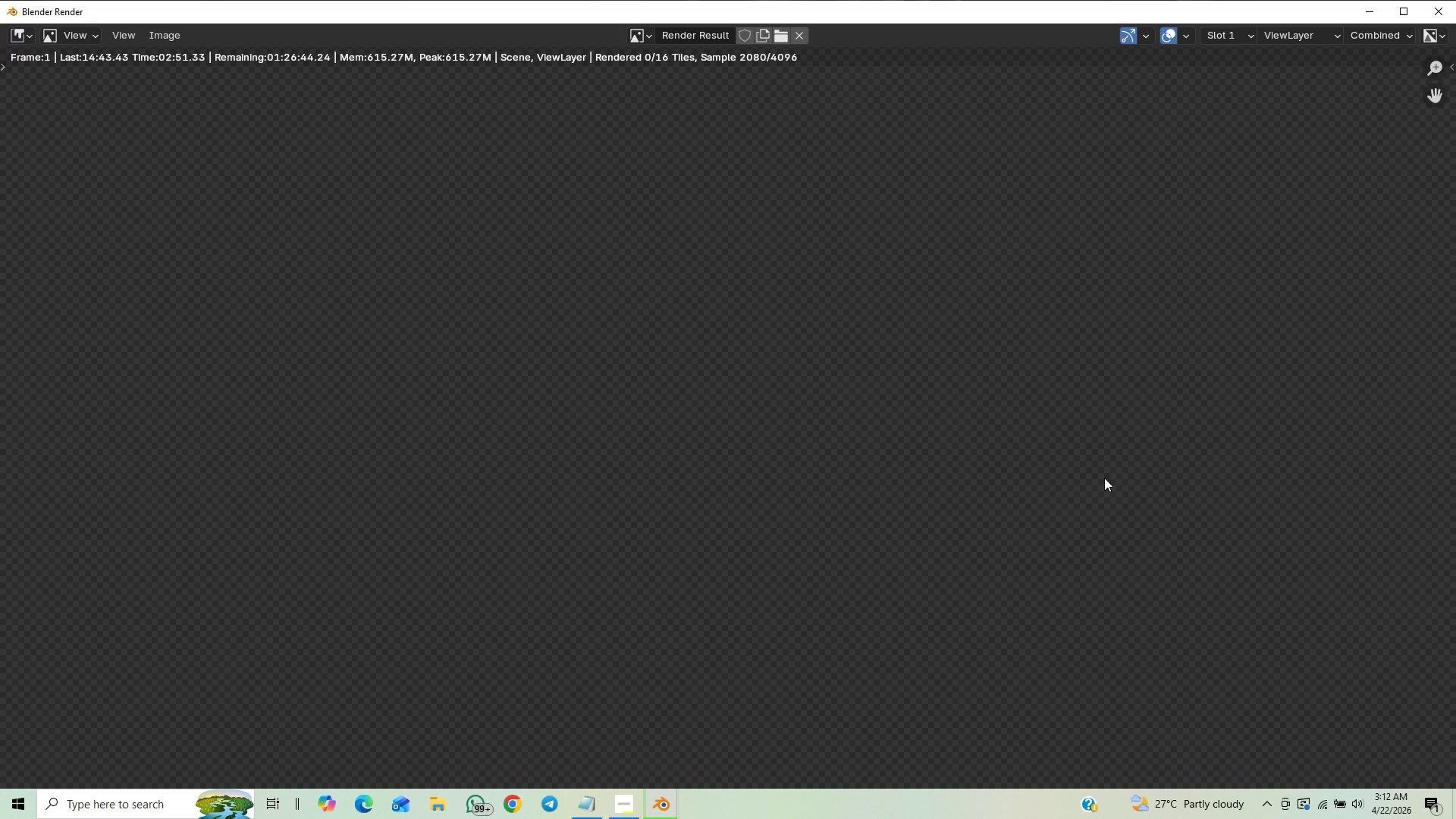 
mouse_move([1211, 843])
 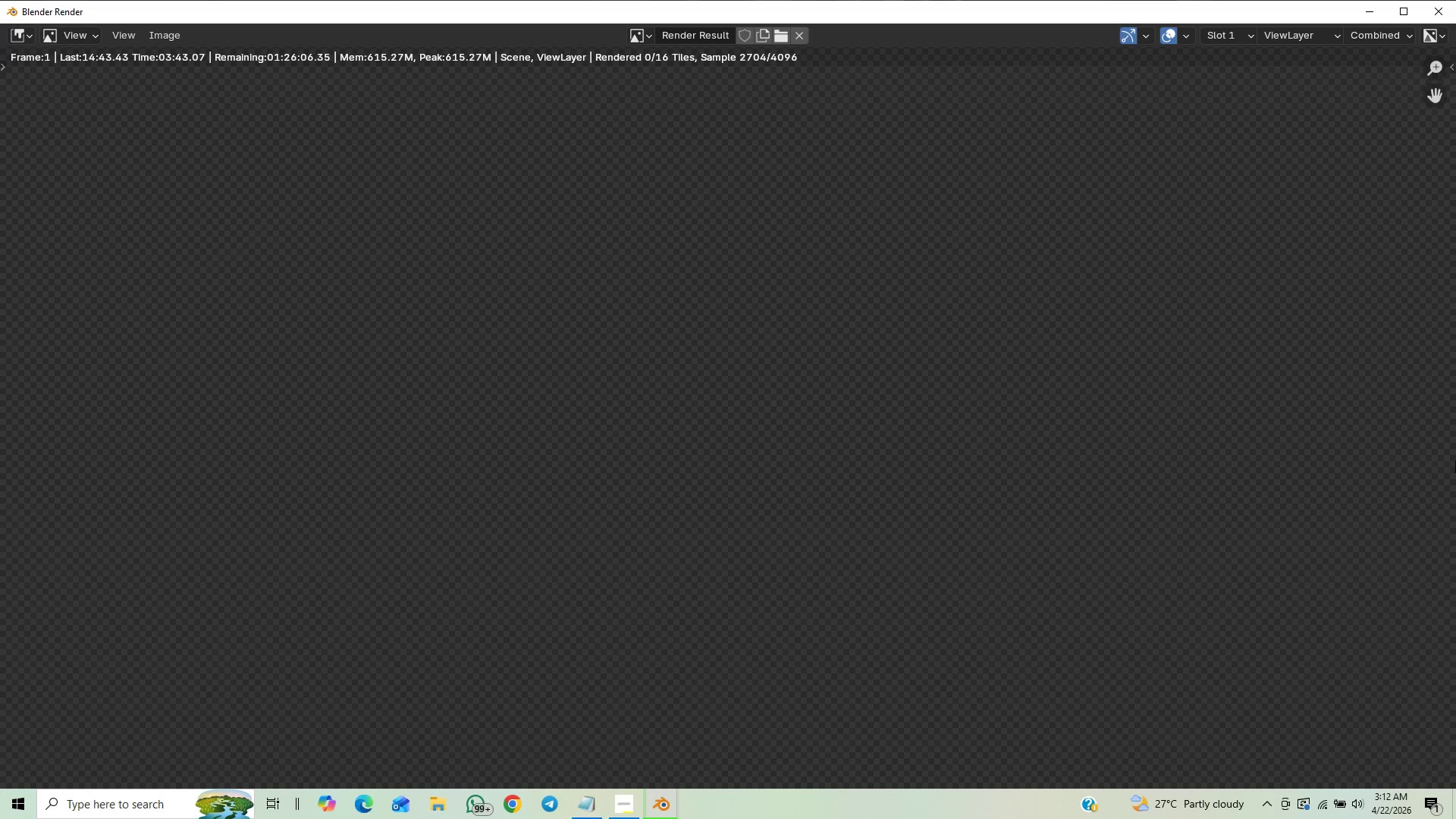 
wait(50.21)
 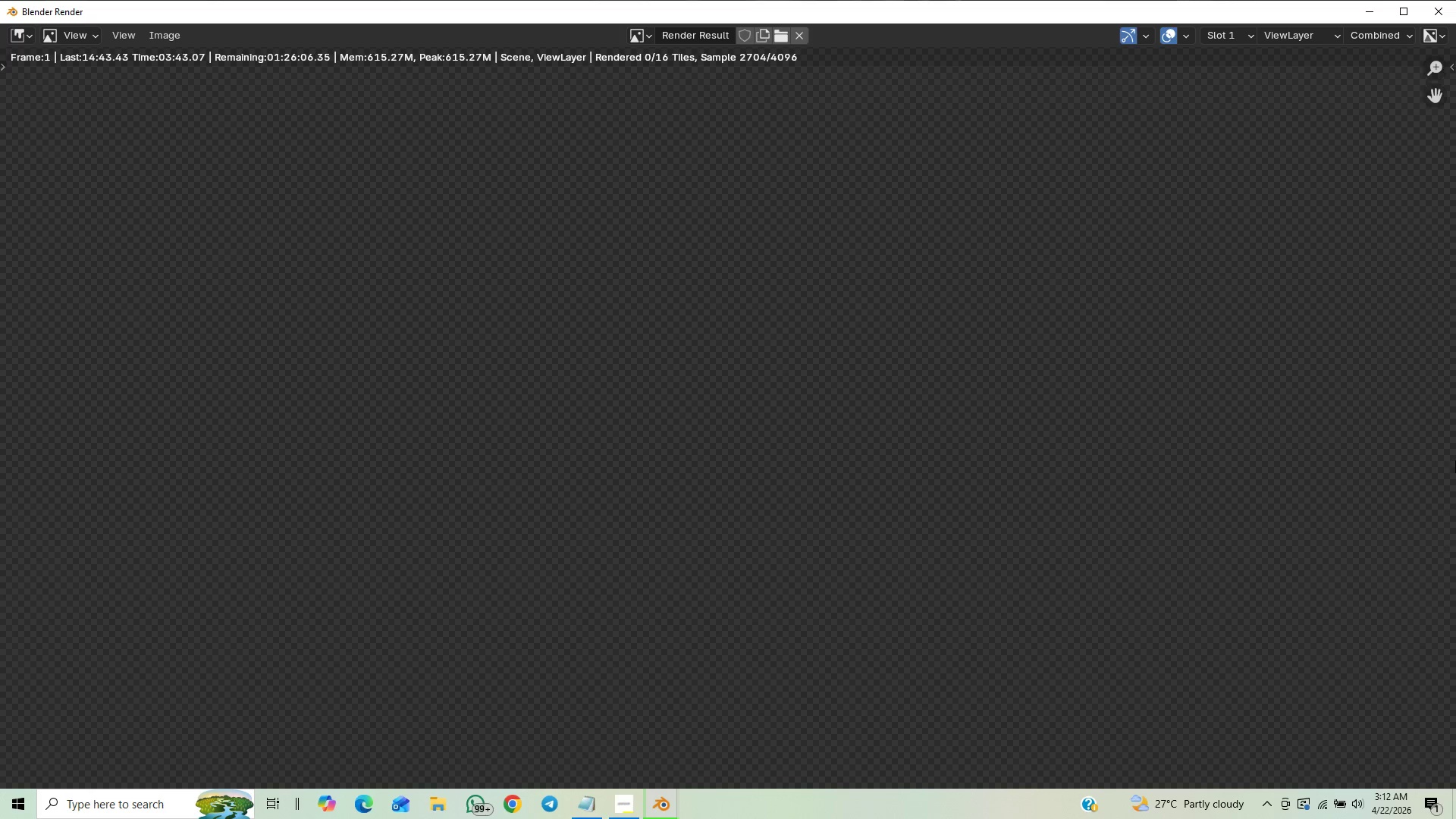 
mouse_move([1449, 89])
 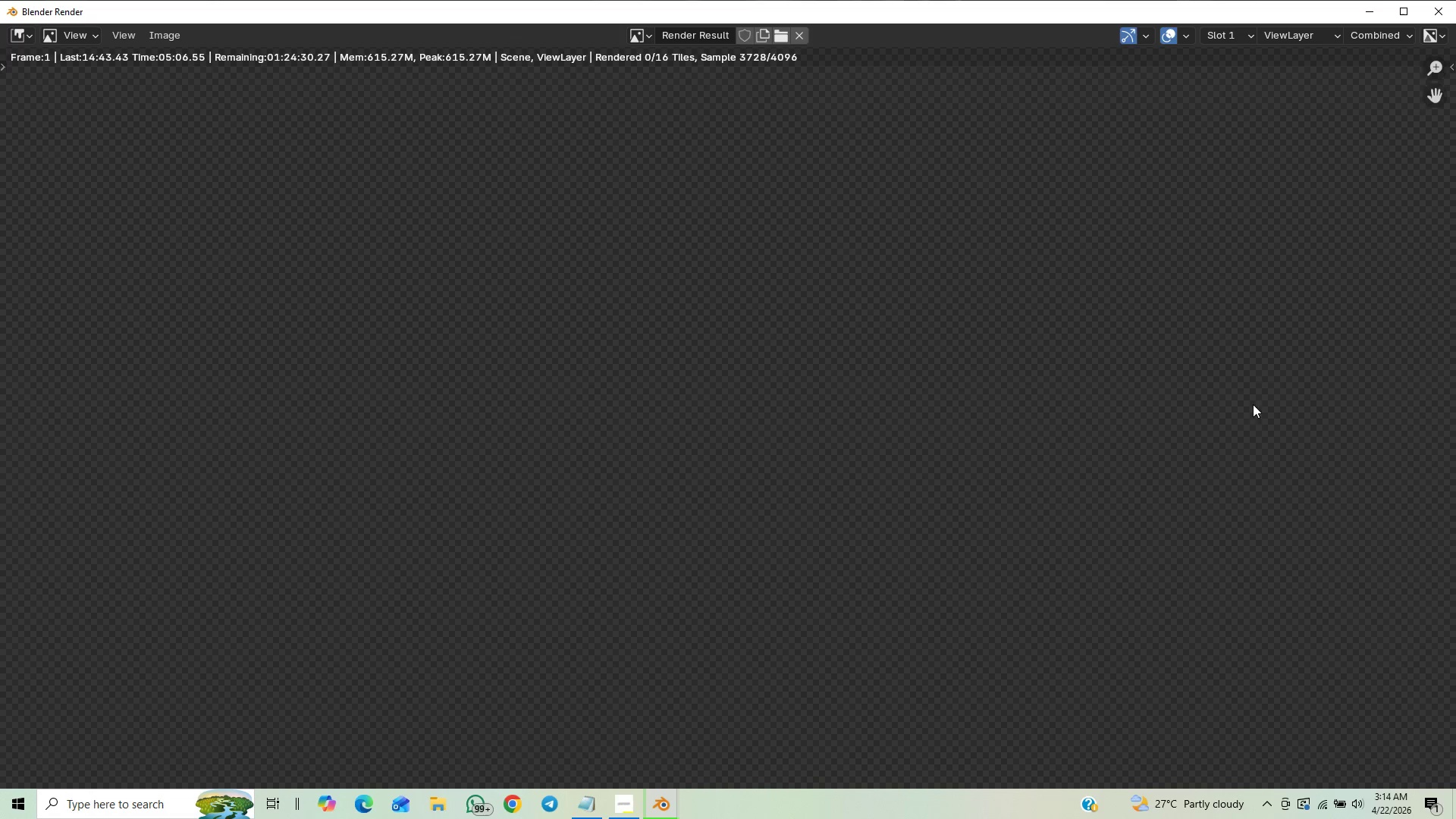 
wait(80.94)
 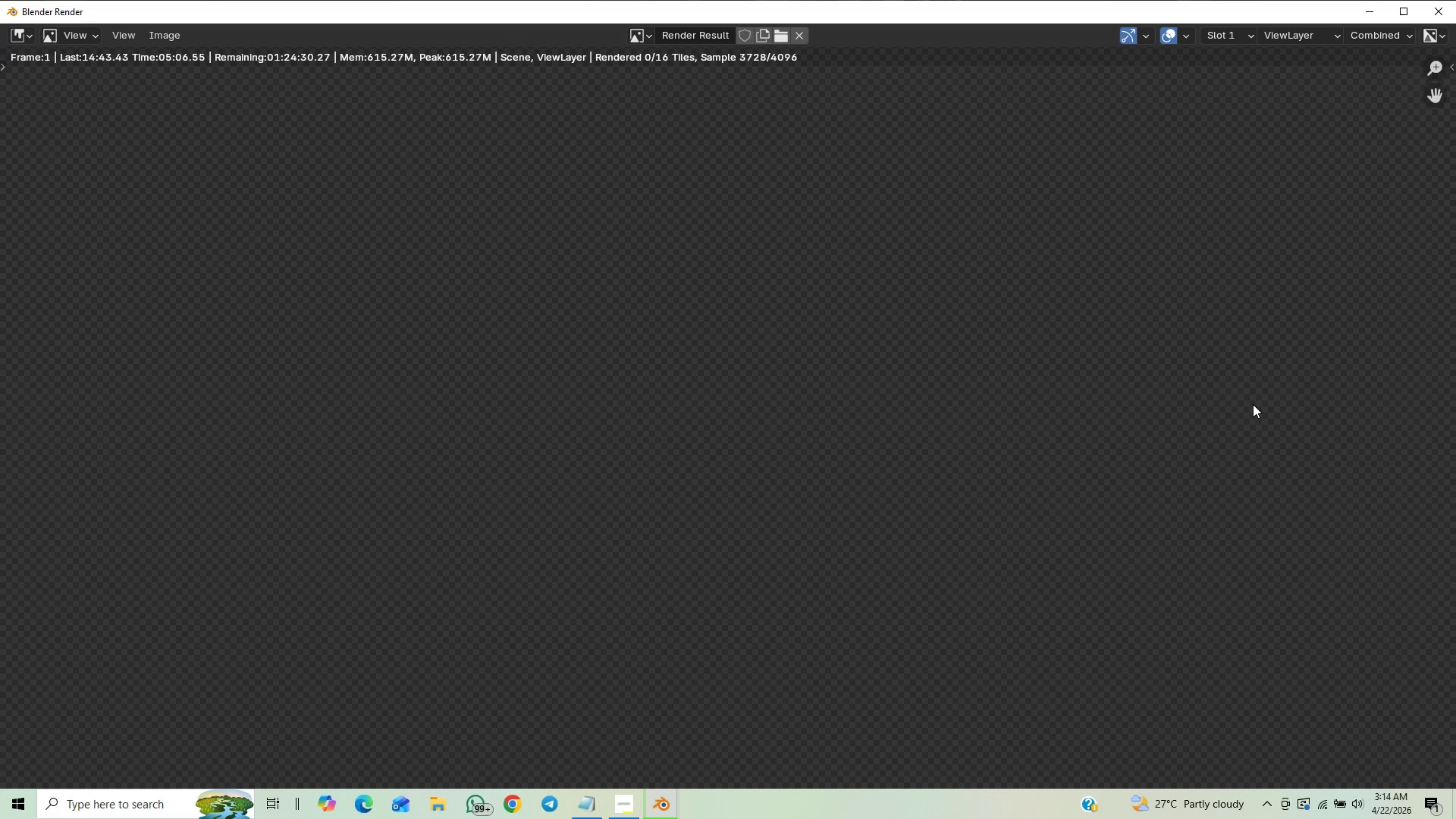 
mouse_move([1235, 808])
 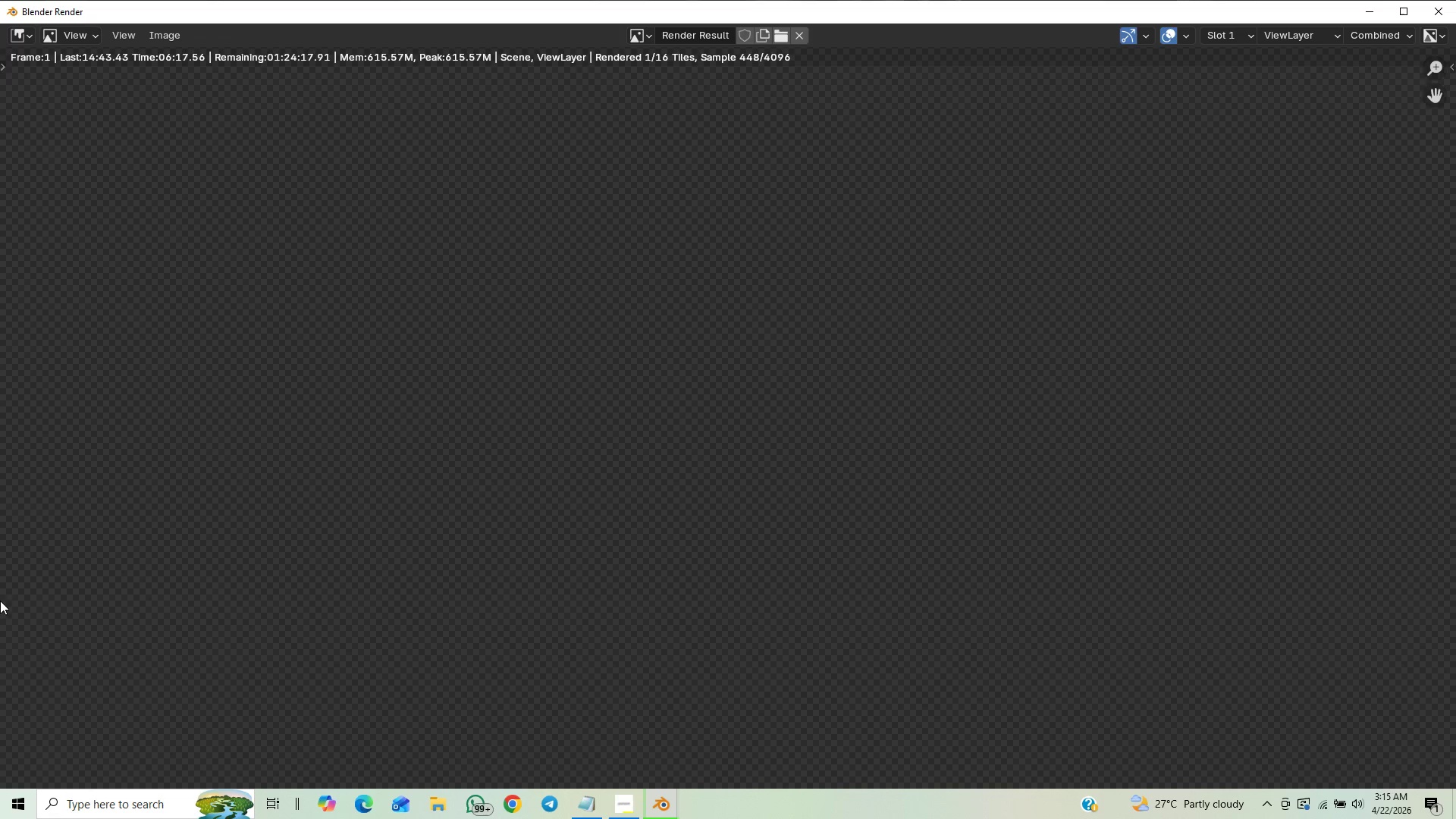 
wait(69.13)
 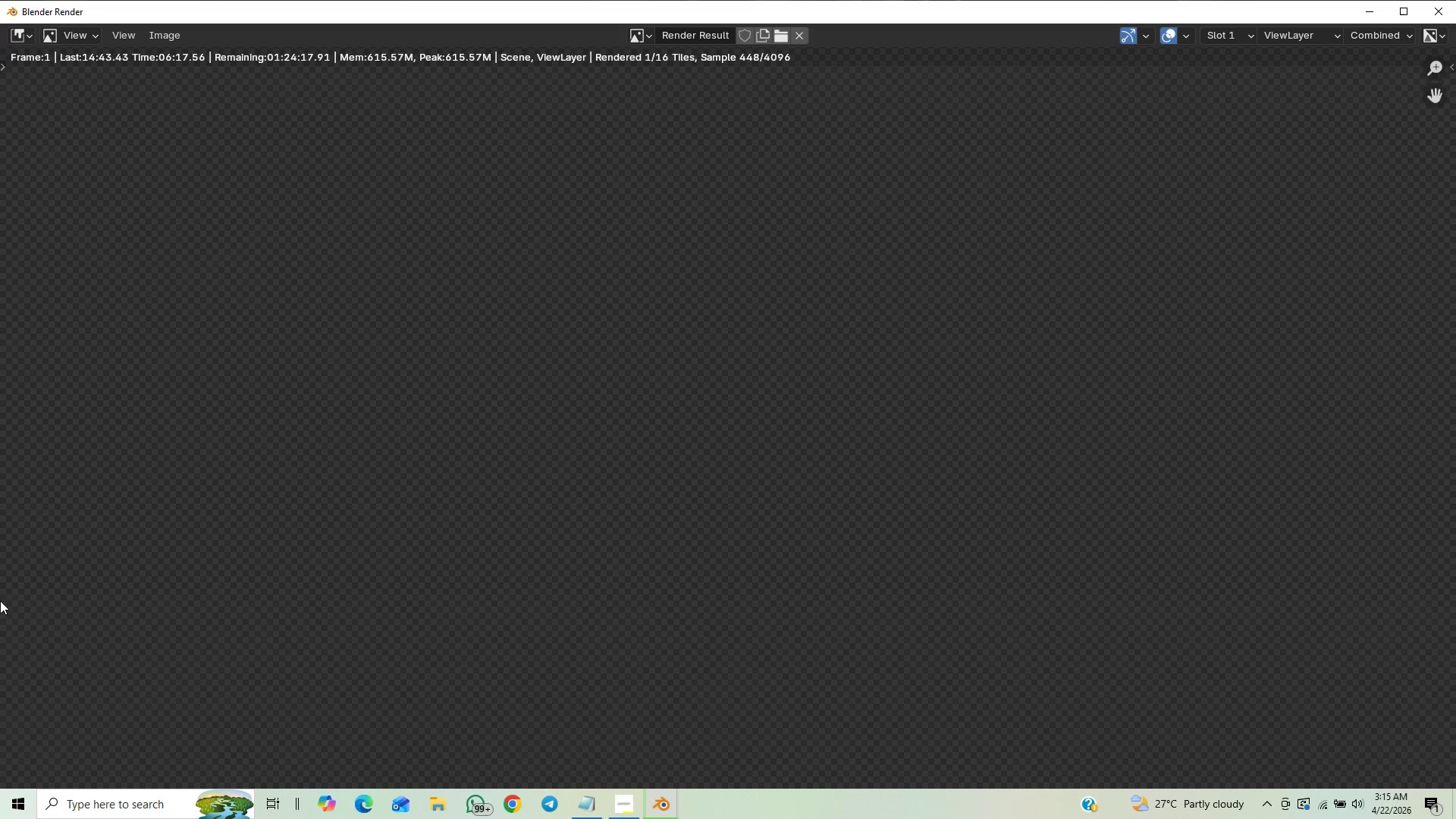 
mouse_move([275, 795])
 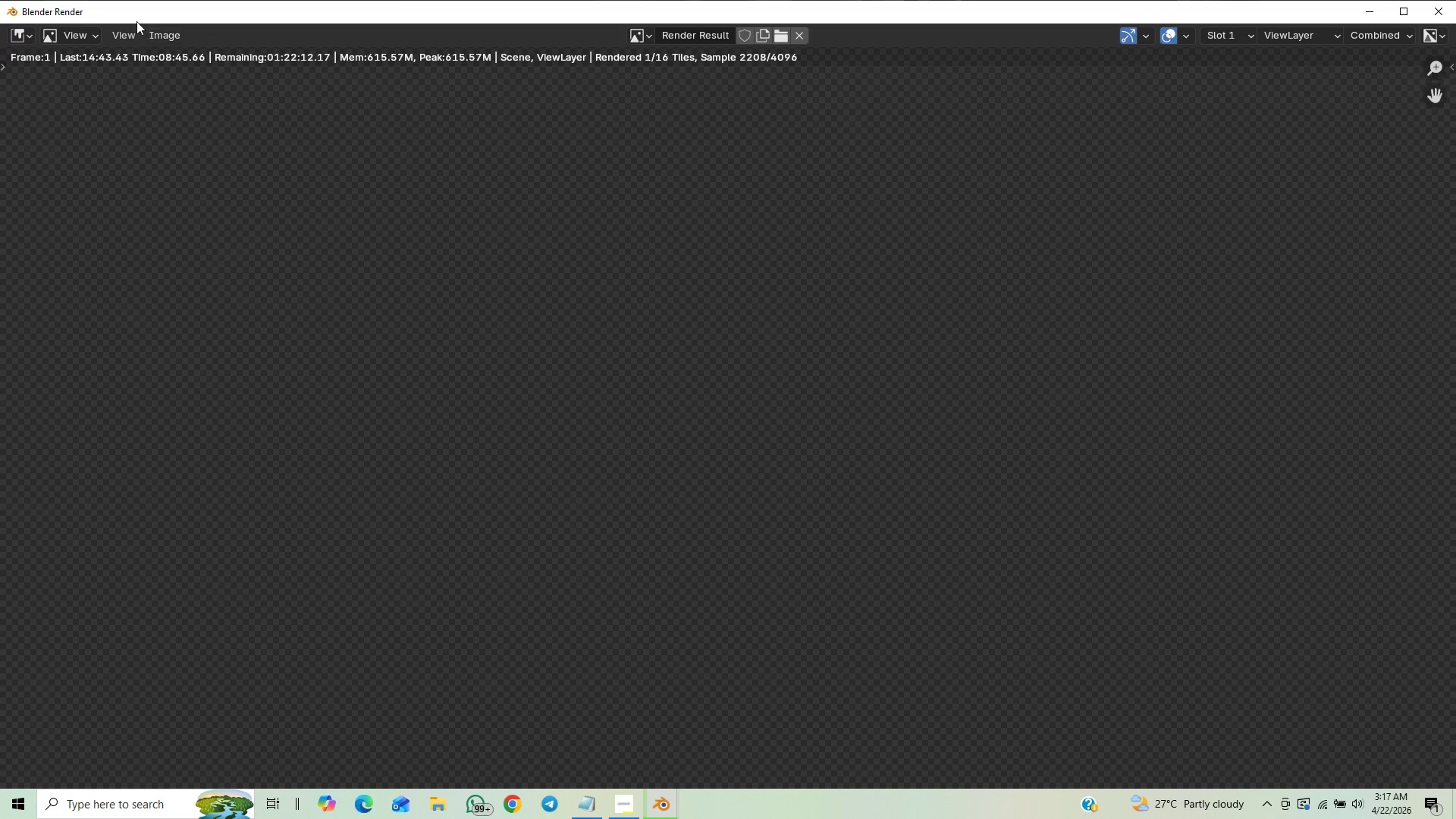 
wait(147.11)
 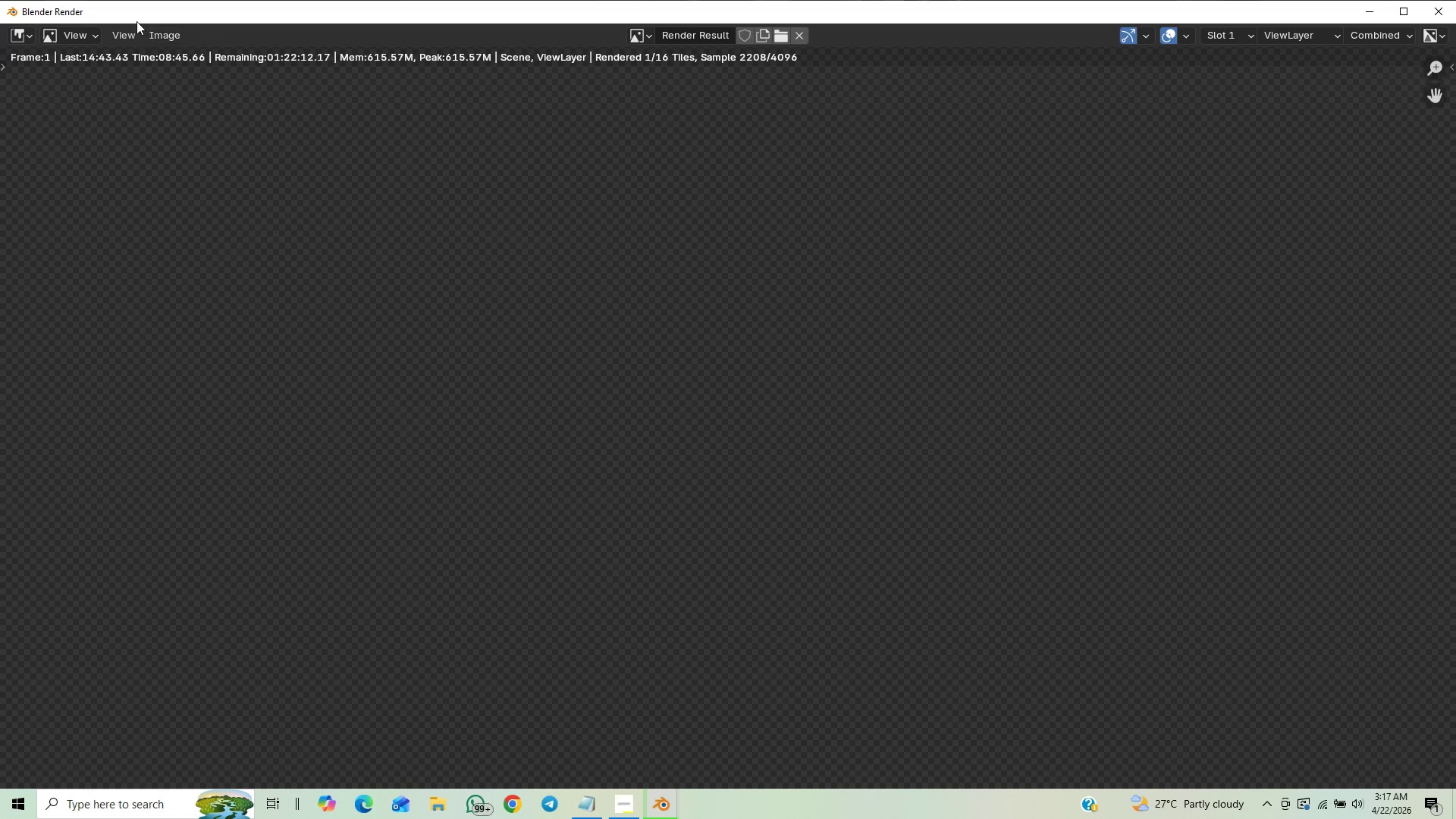 
mouse_move([0, 803])
 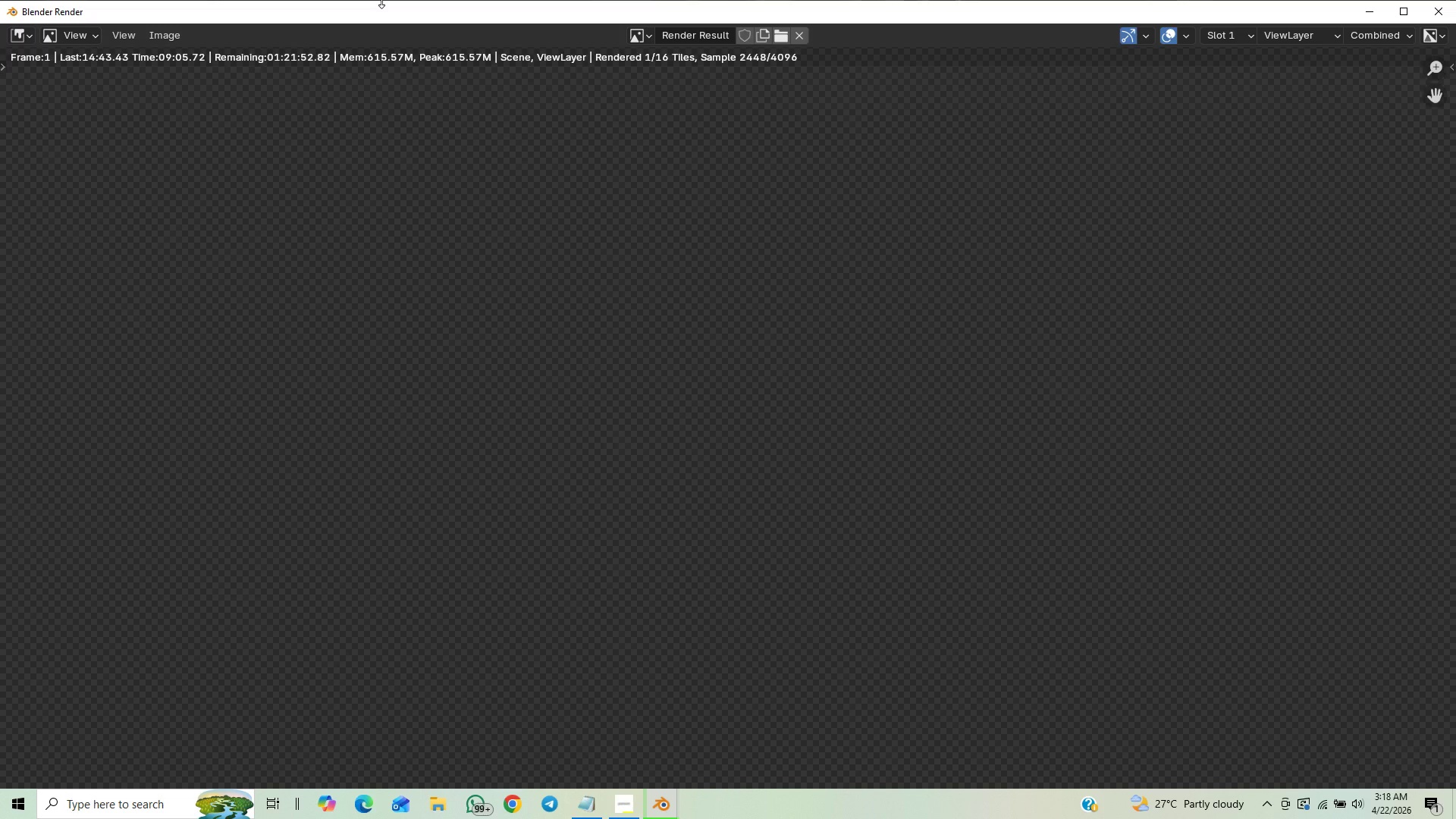 
wait(17.86)
 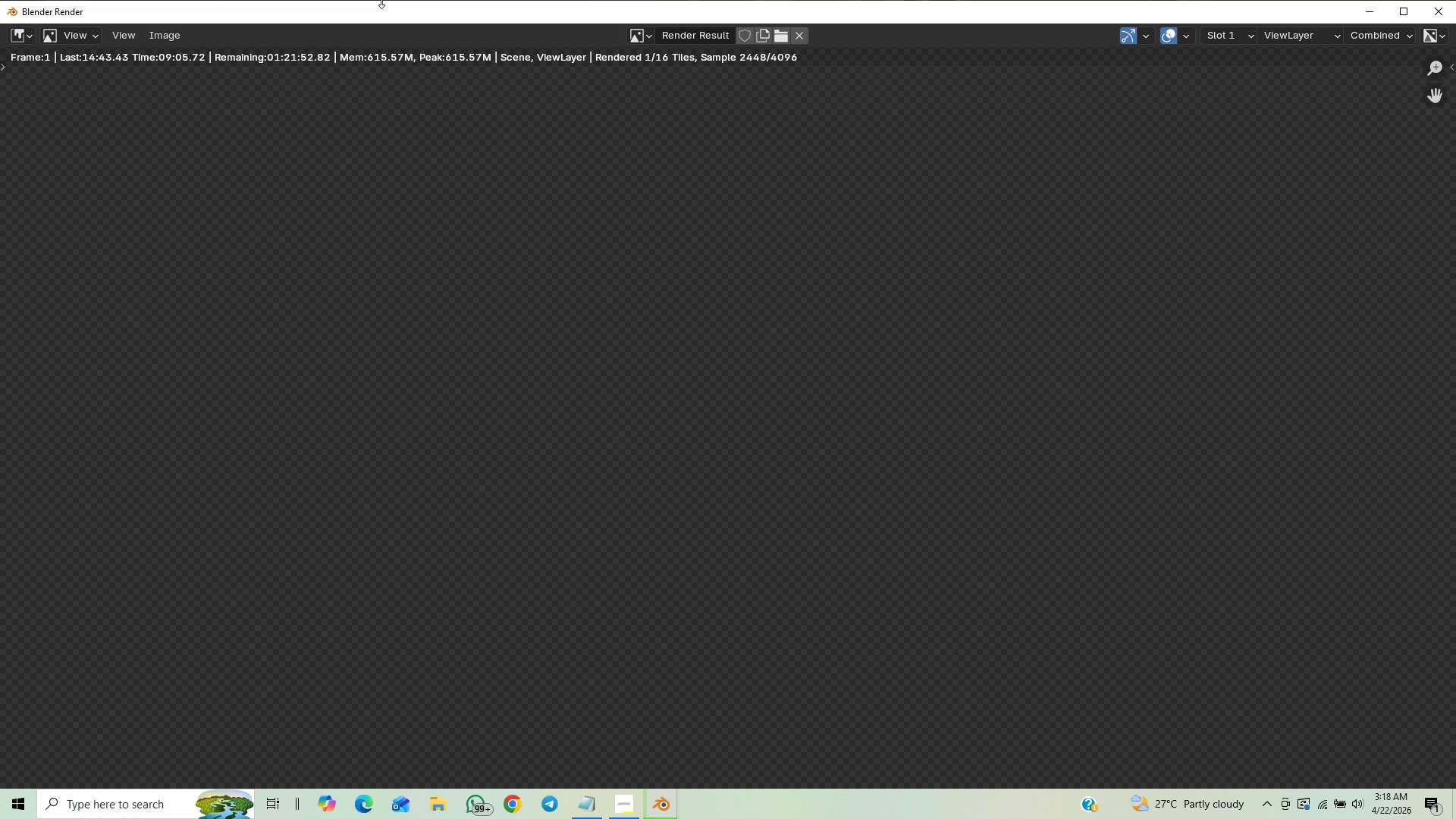 
scroll: coordinate [741, 494], scroll_direction: down, amount: 19.0
 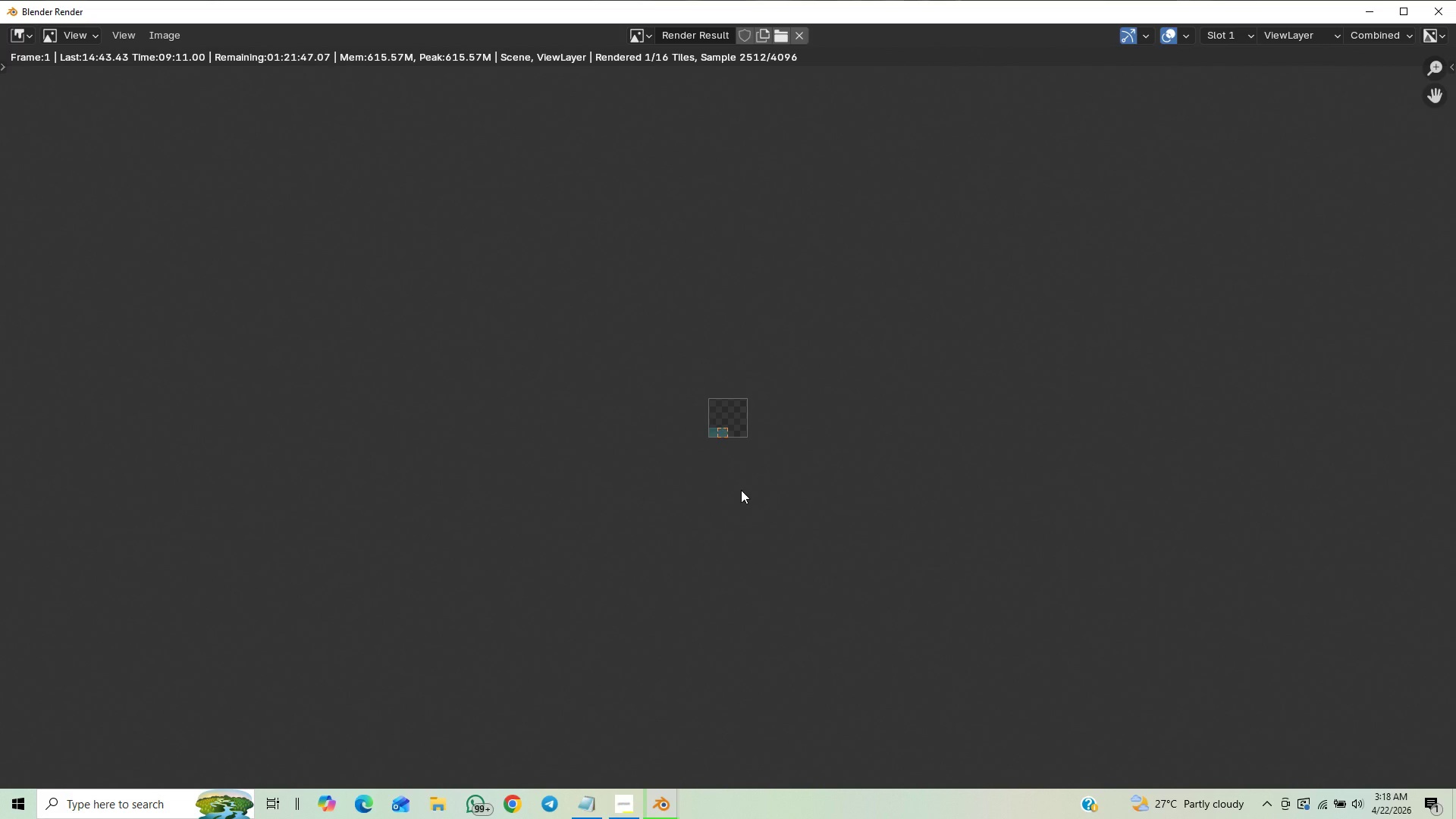 
scroll: coordinate [677, 562], scroll_direction: up, amount: 19.0
 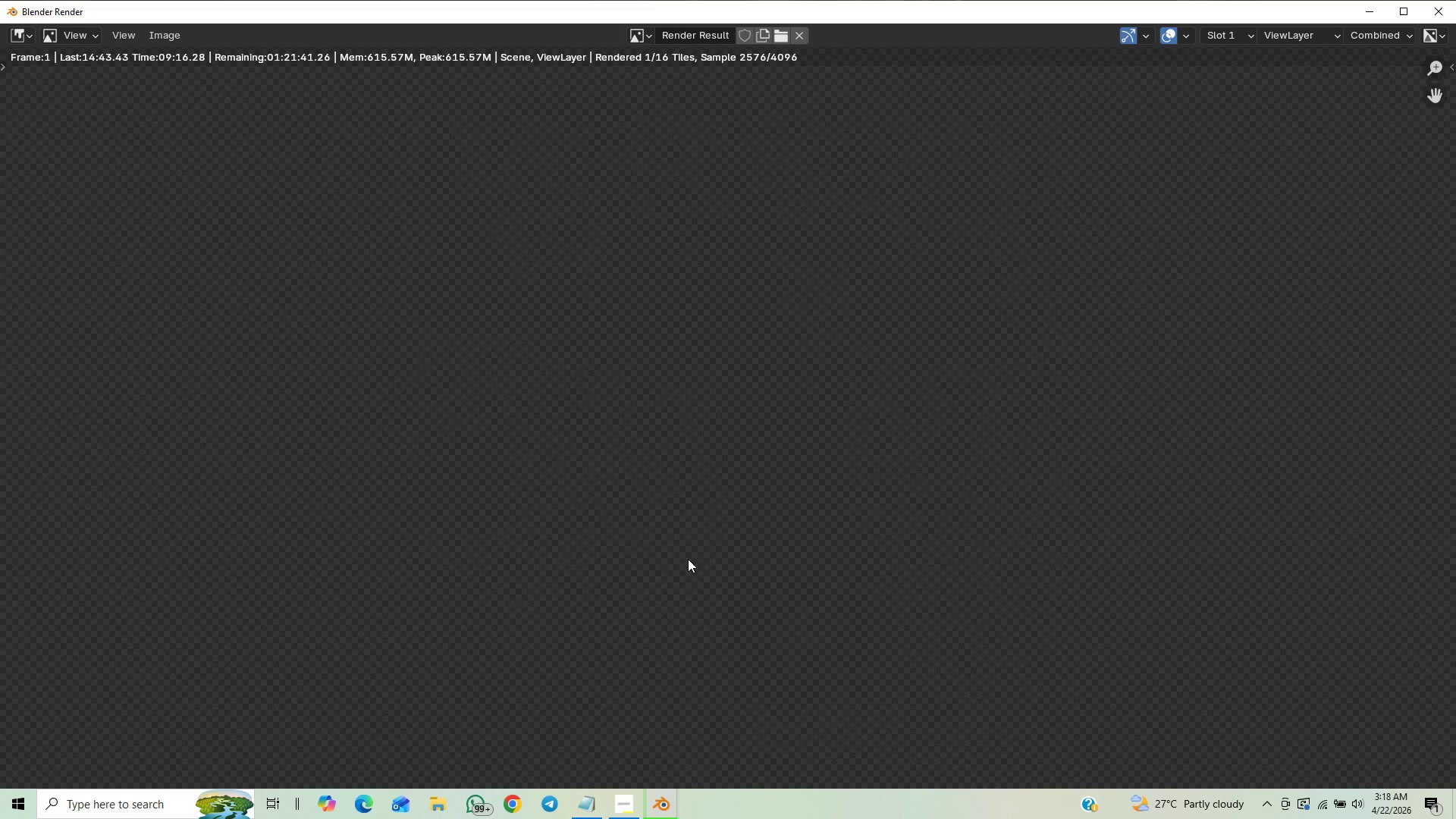 
scroll: coordinate [721, 540], scroll_direction: down, amount: 26.0
 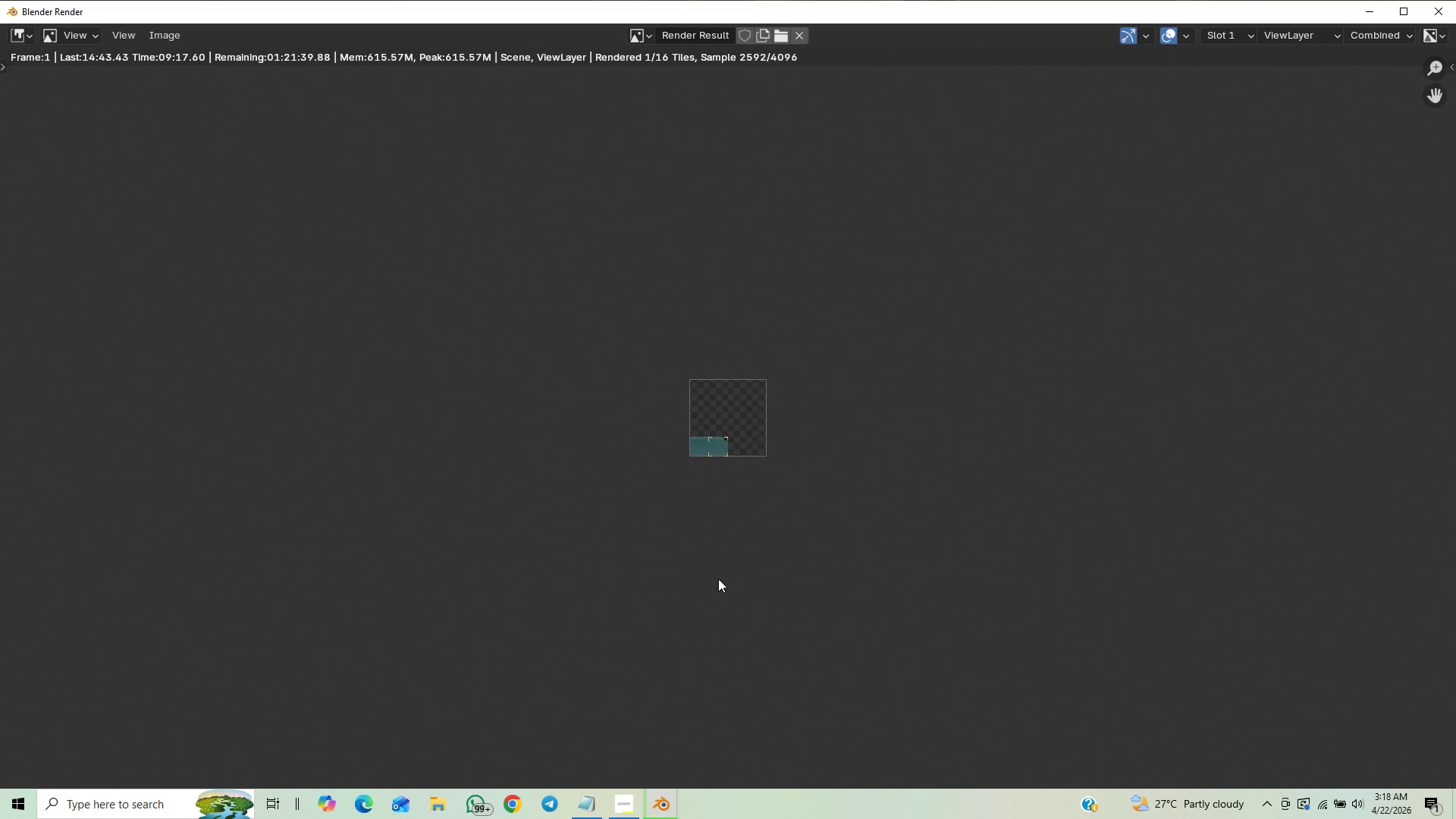 
scroll: coordinate [718, 569], scroll_direction: up, amount: 1.0
 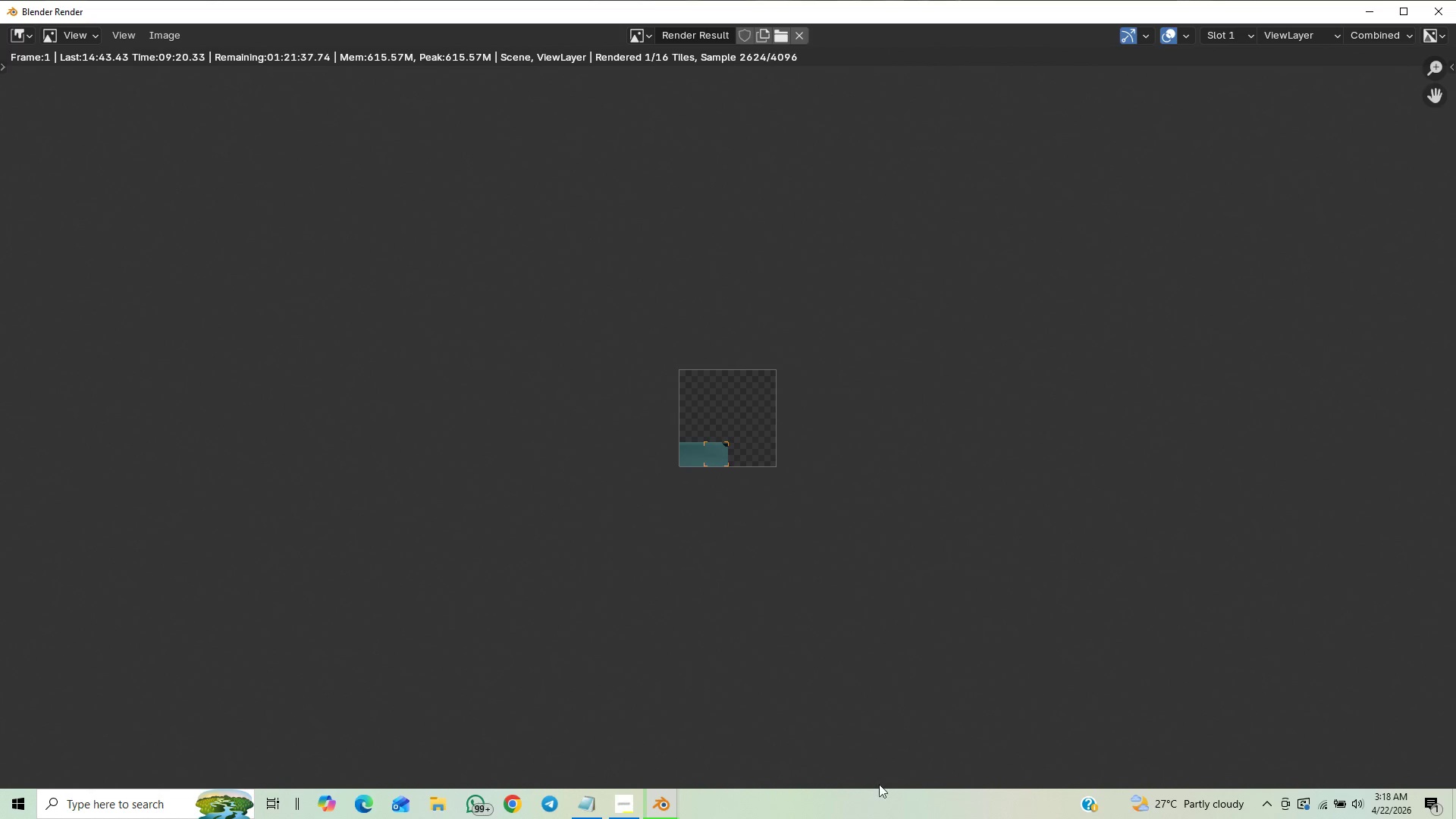 
mouse_move([605, 778])
 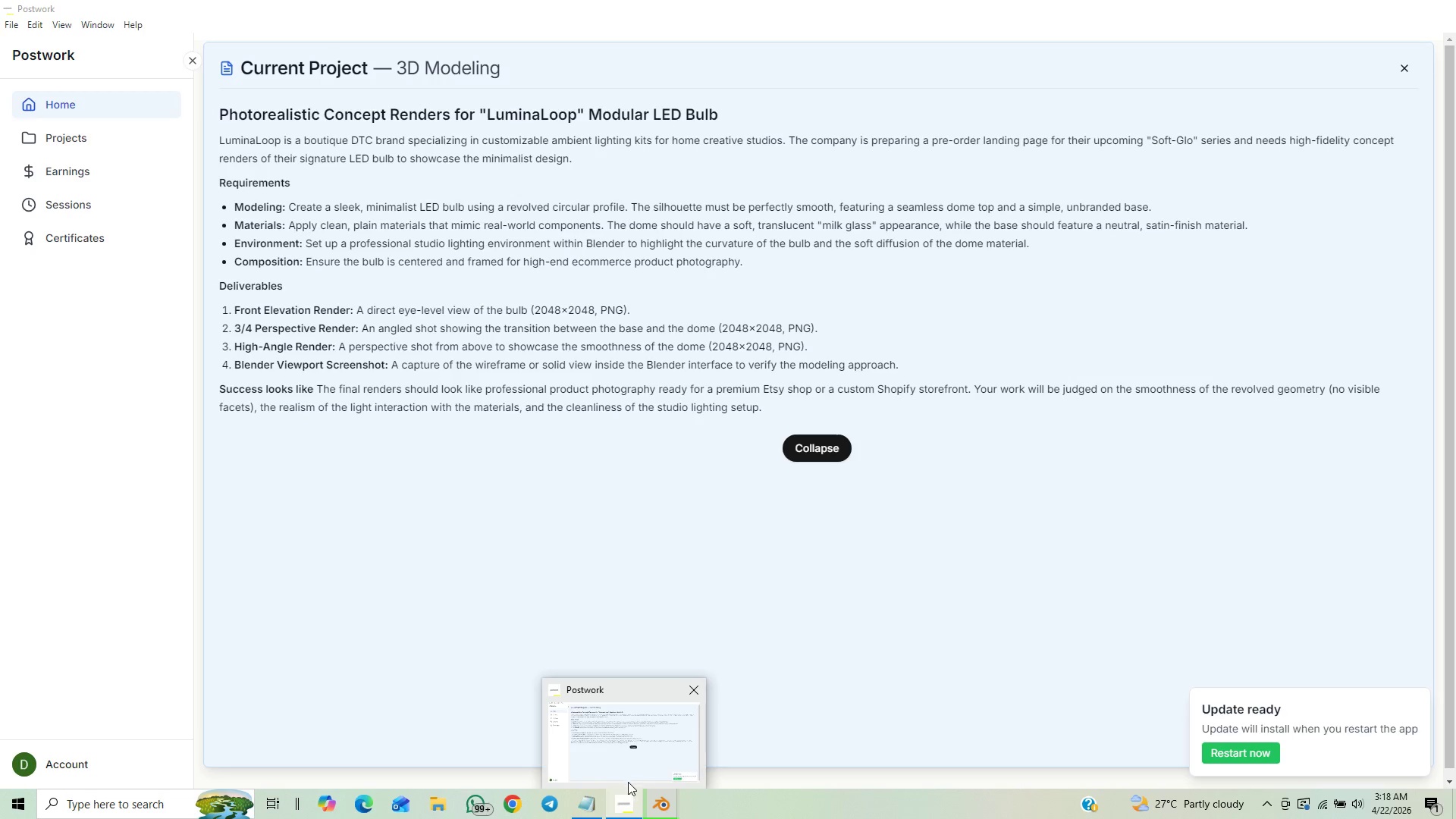 
left_click([626, 799])